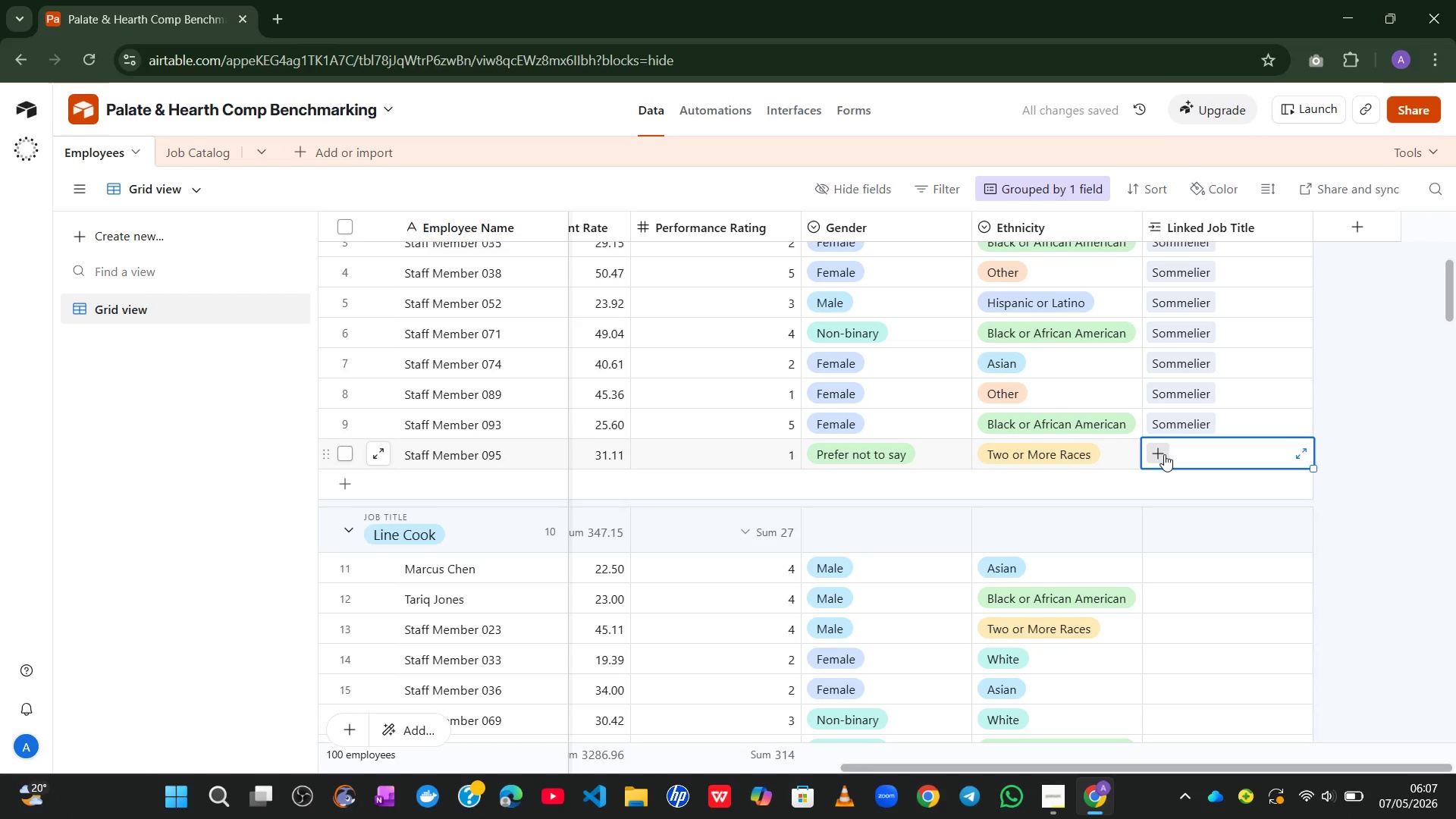 
left_click([1164, 454])
 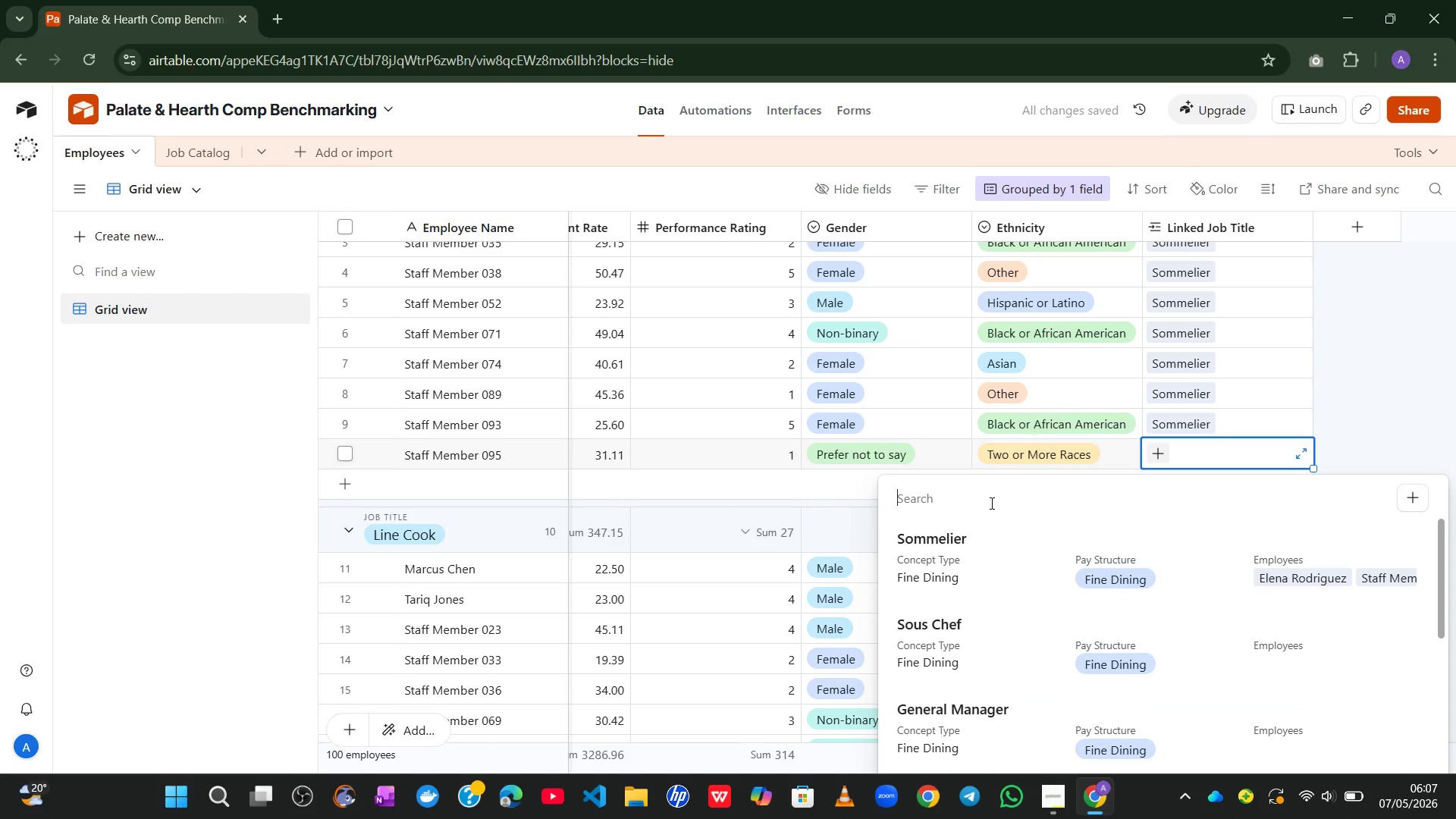 
left_click([968, 558])
 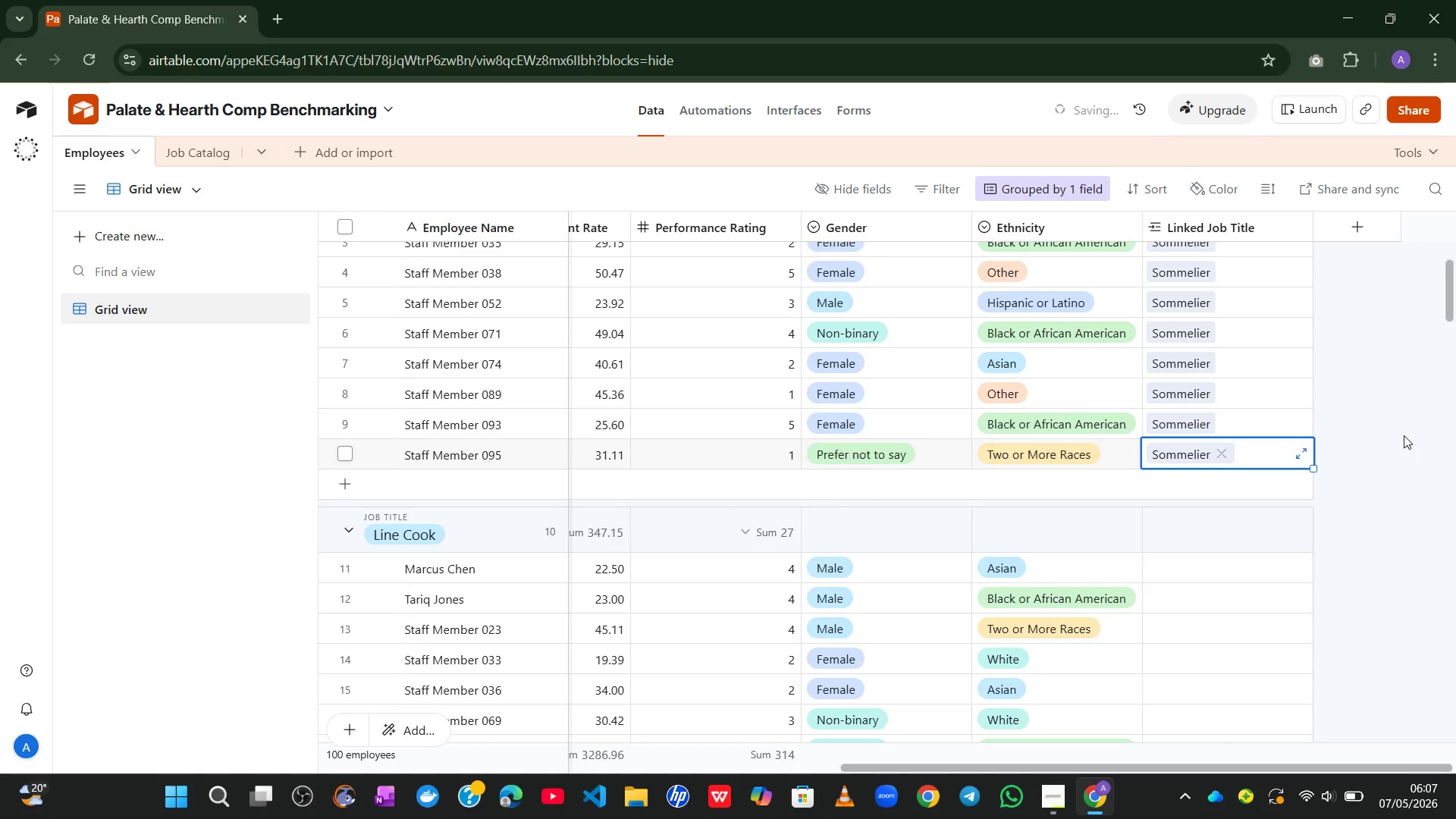 
left_click([1404, 435])
 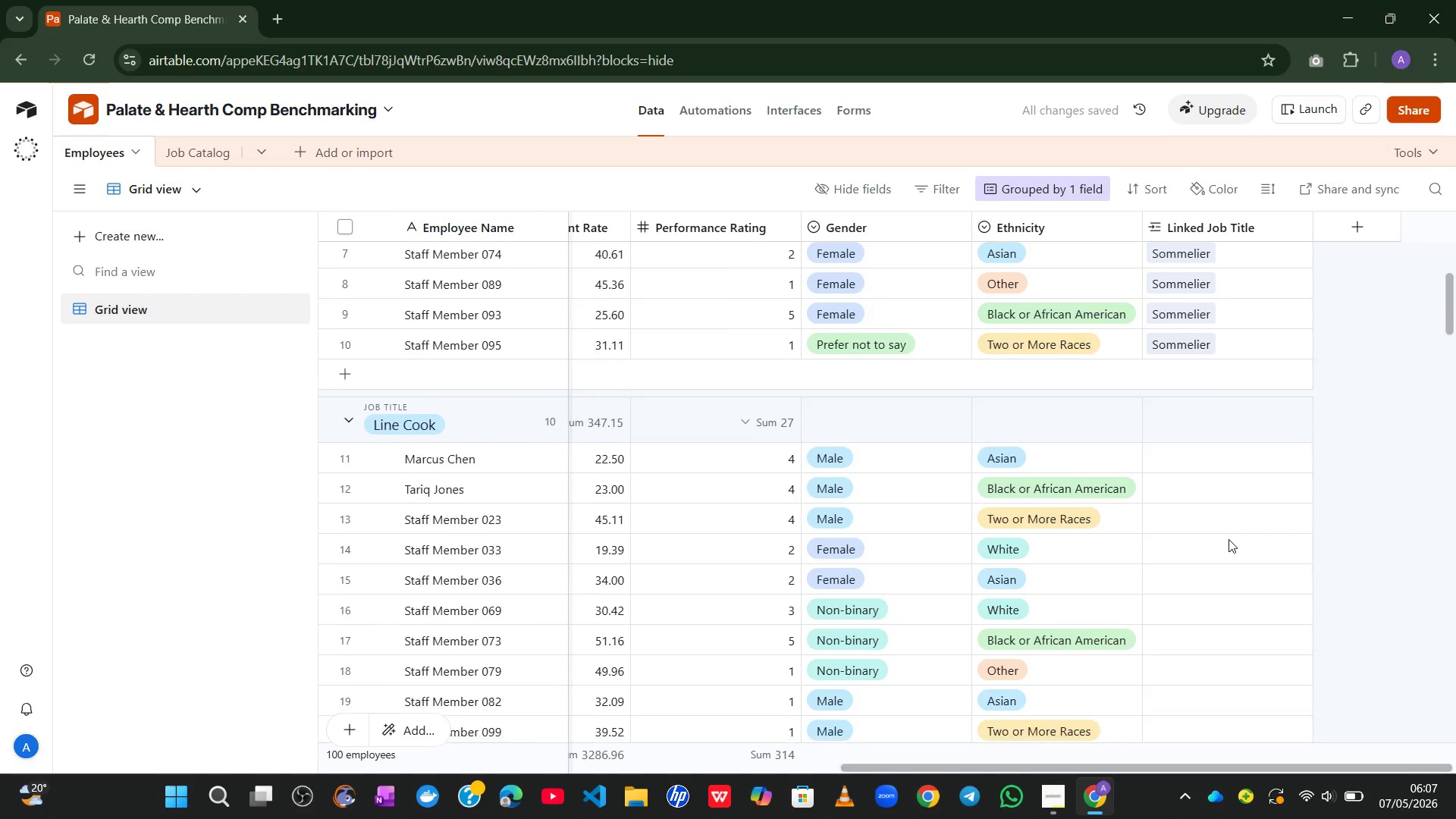 
double_click([1224, 469])
 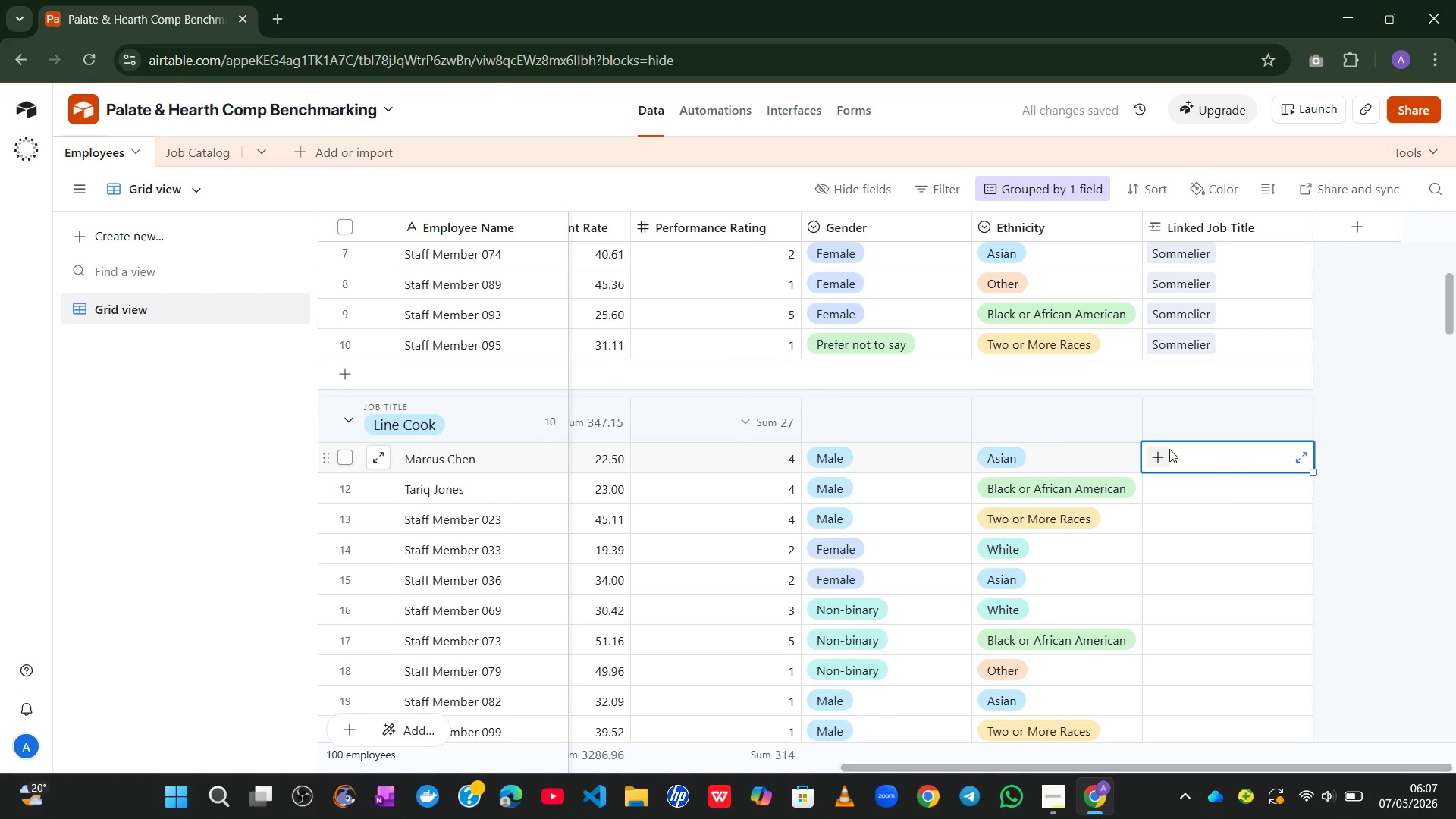 
left_click([1156, 458])
 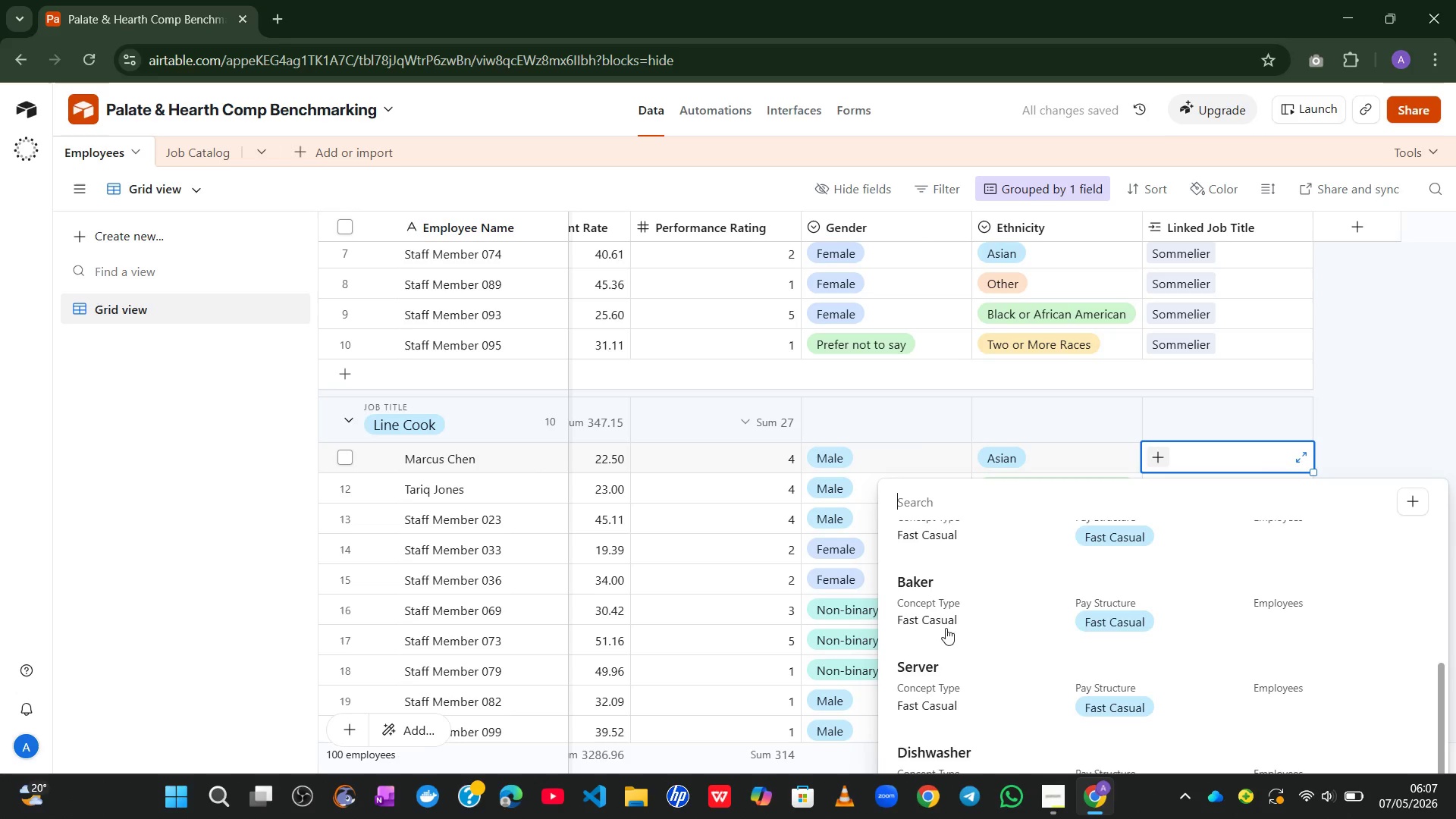 
key(L)
 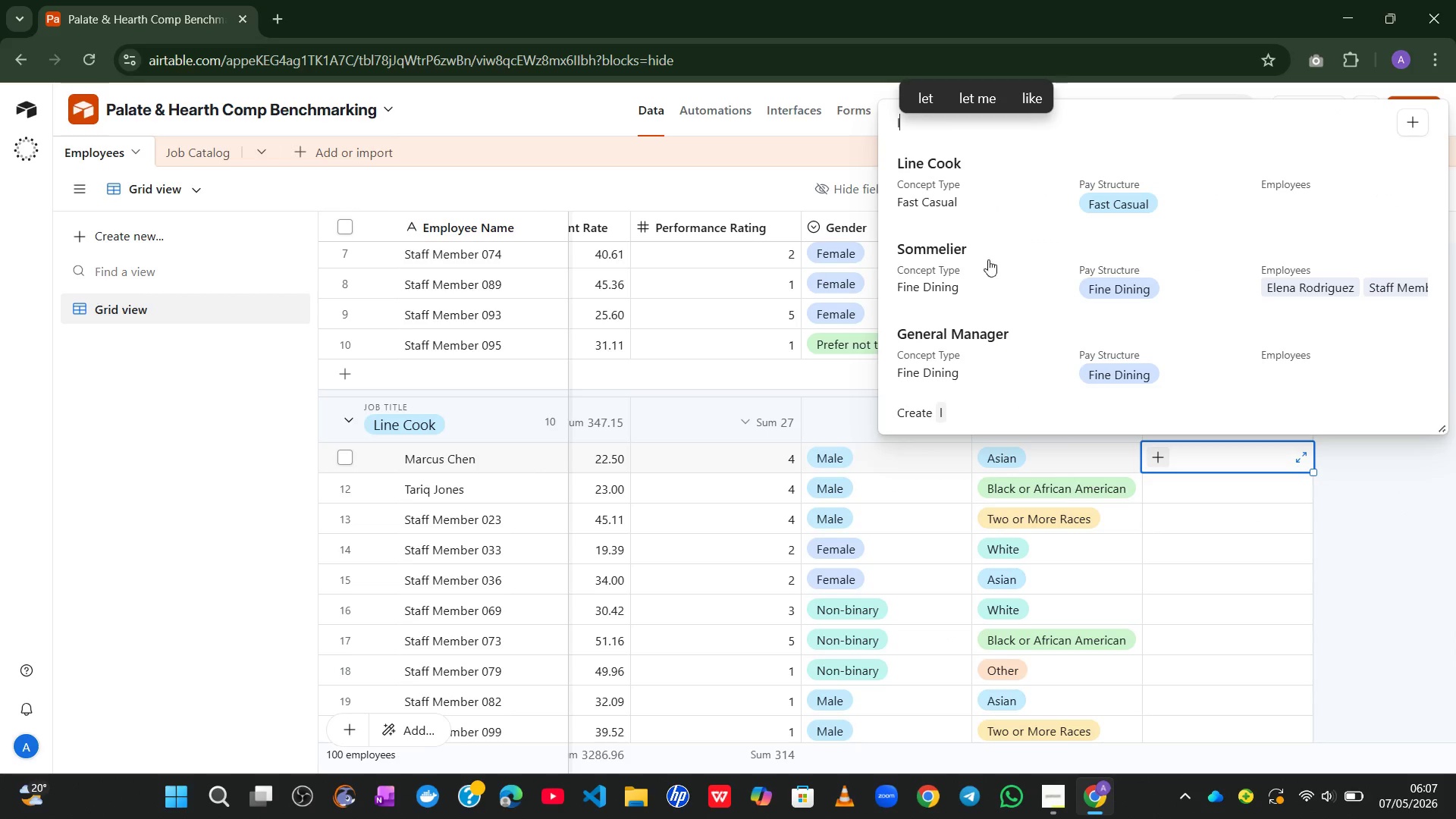 
left_click([943, 186])
 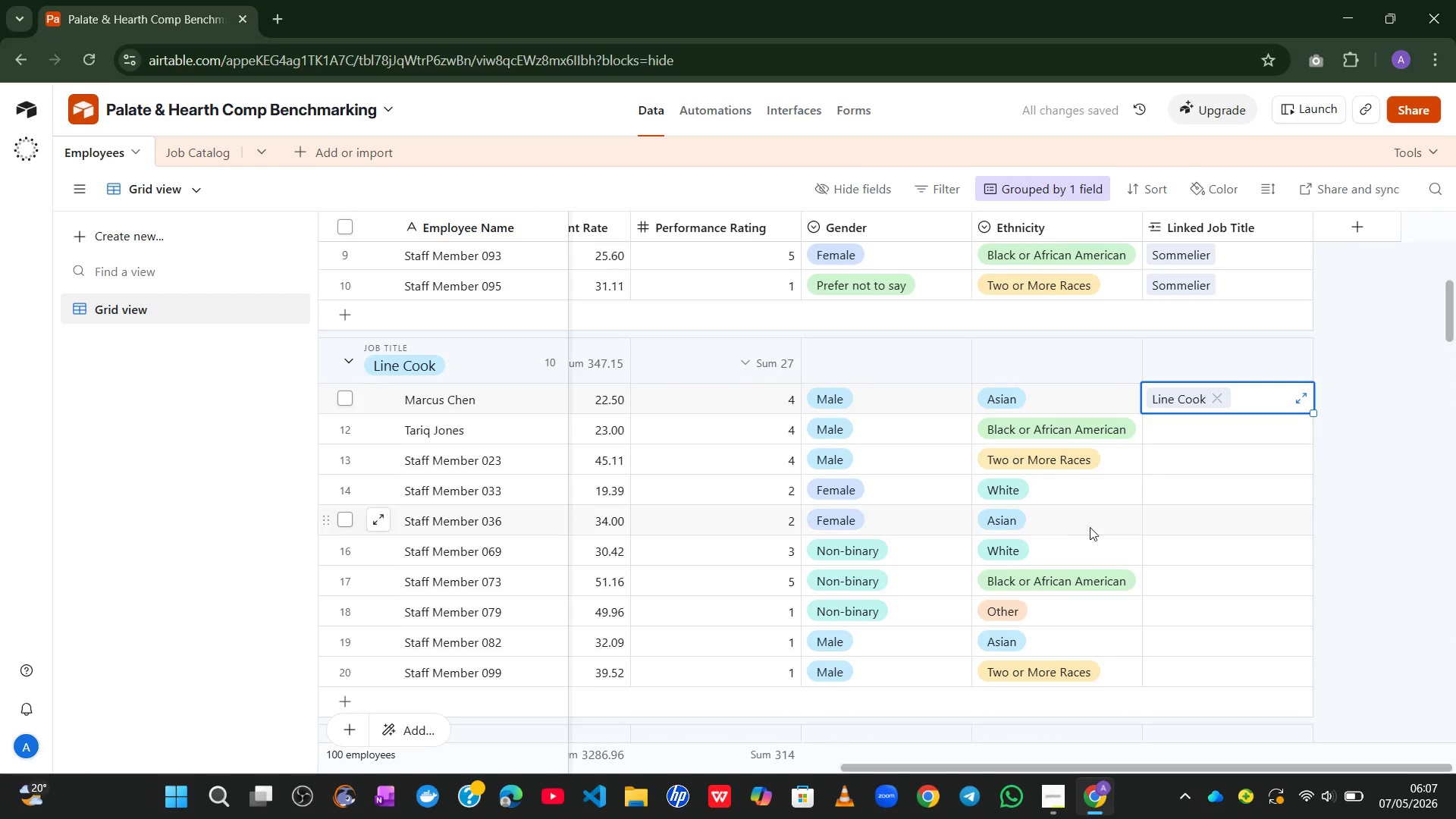 
left_click([1204, 442])
 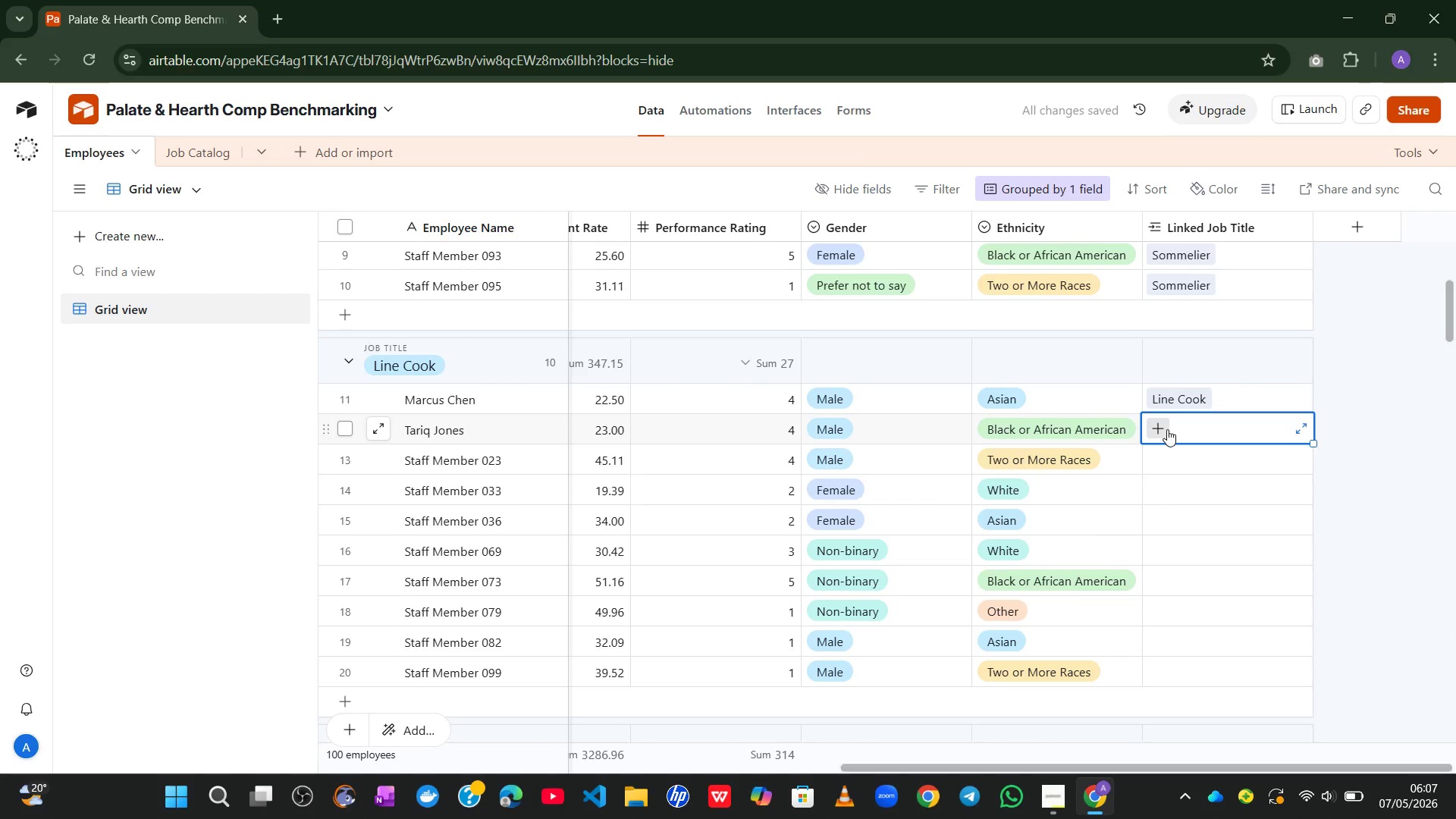 
left_click([1167, 429])
 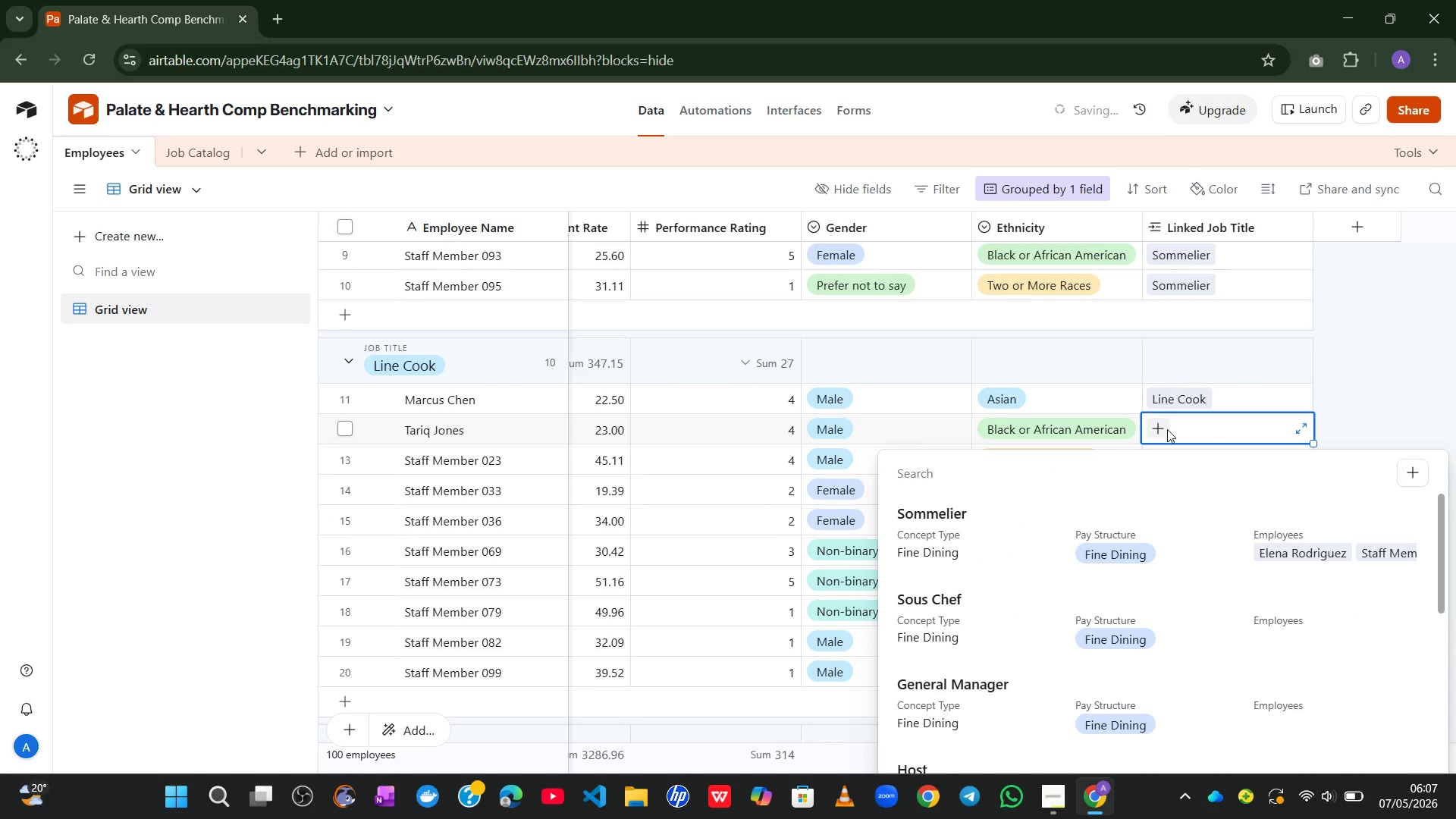 
key(L)
 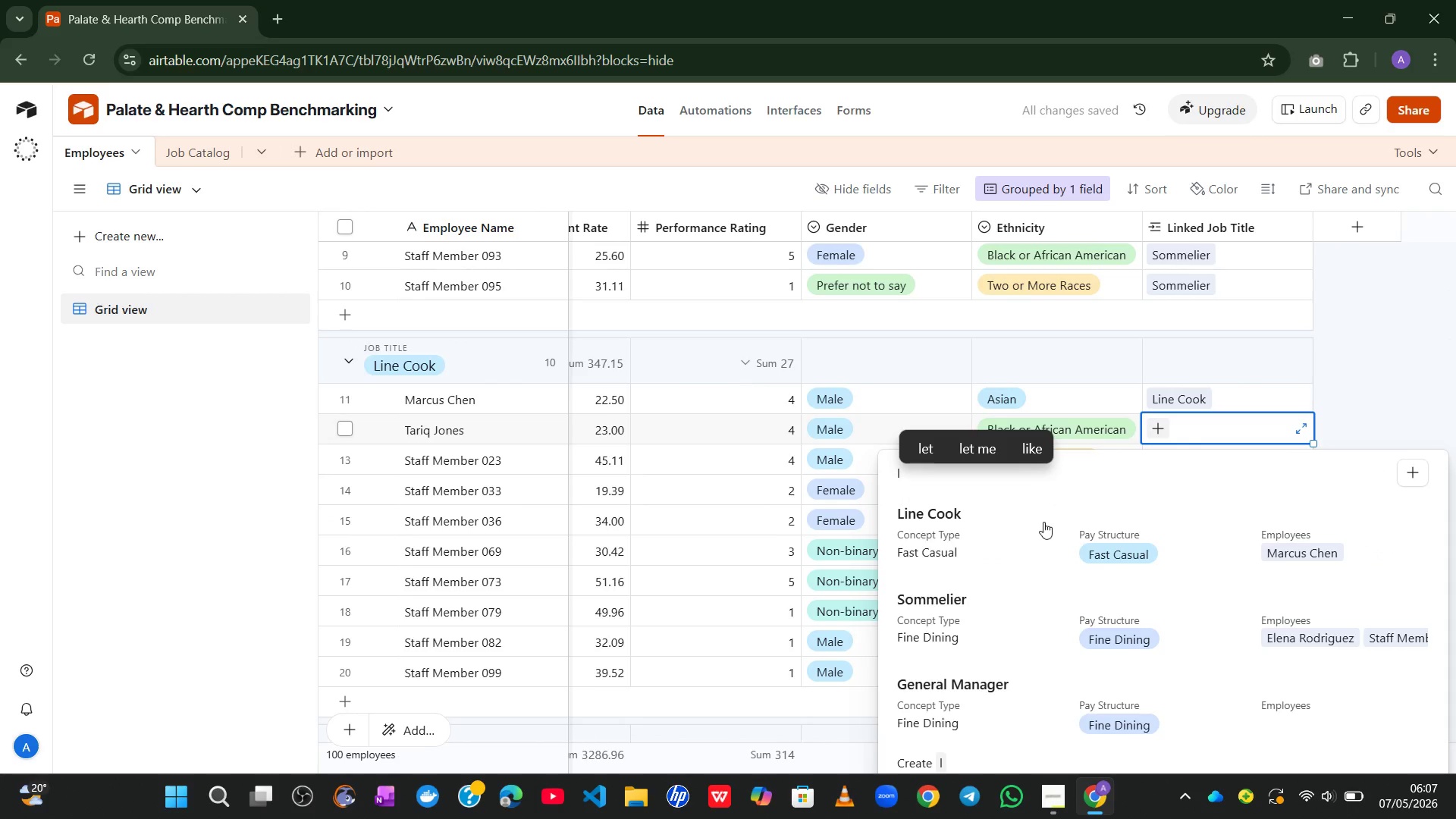 
left_click([1025, 538])
 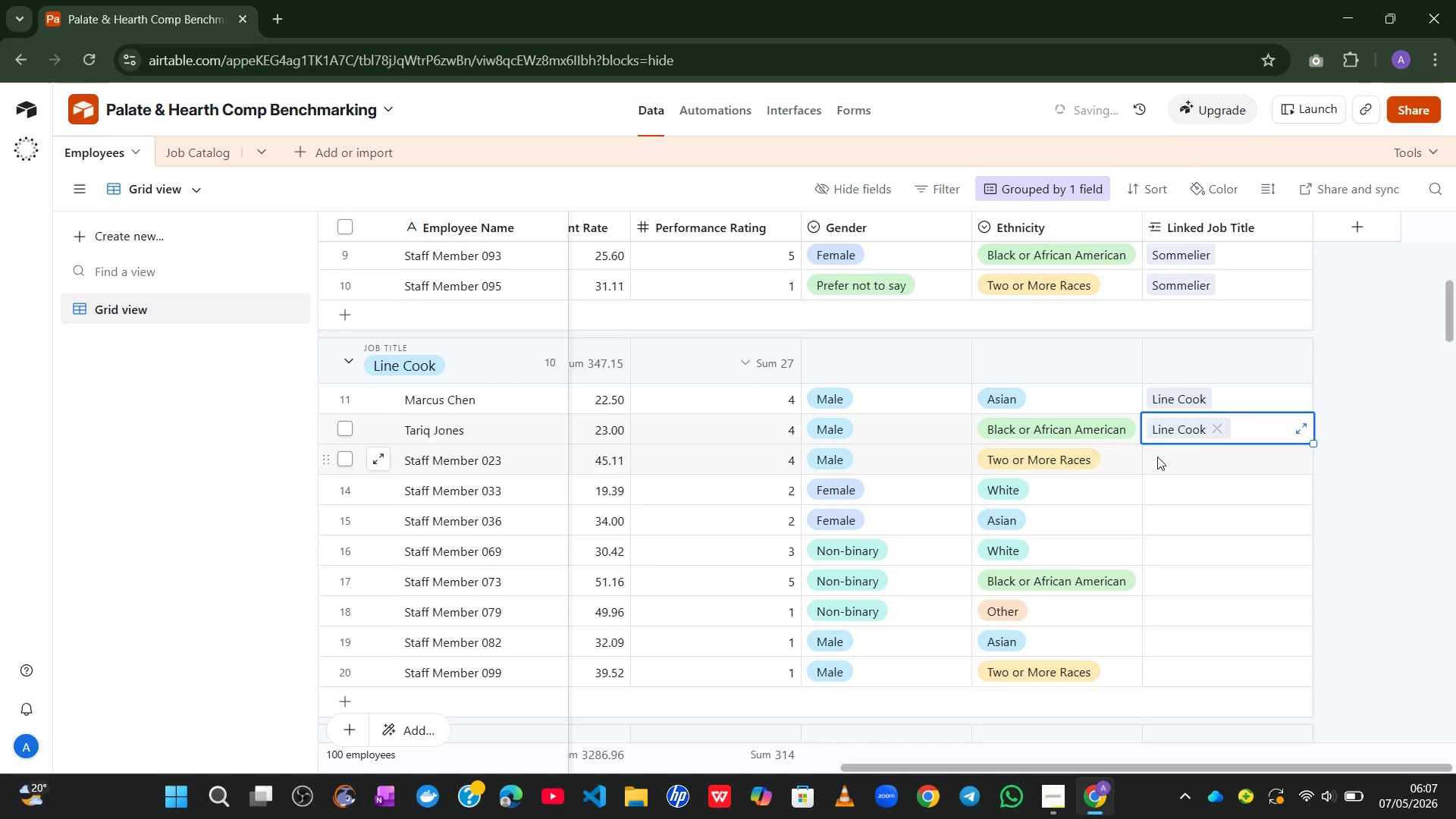 
left_click([1166, 462])
 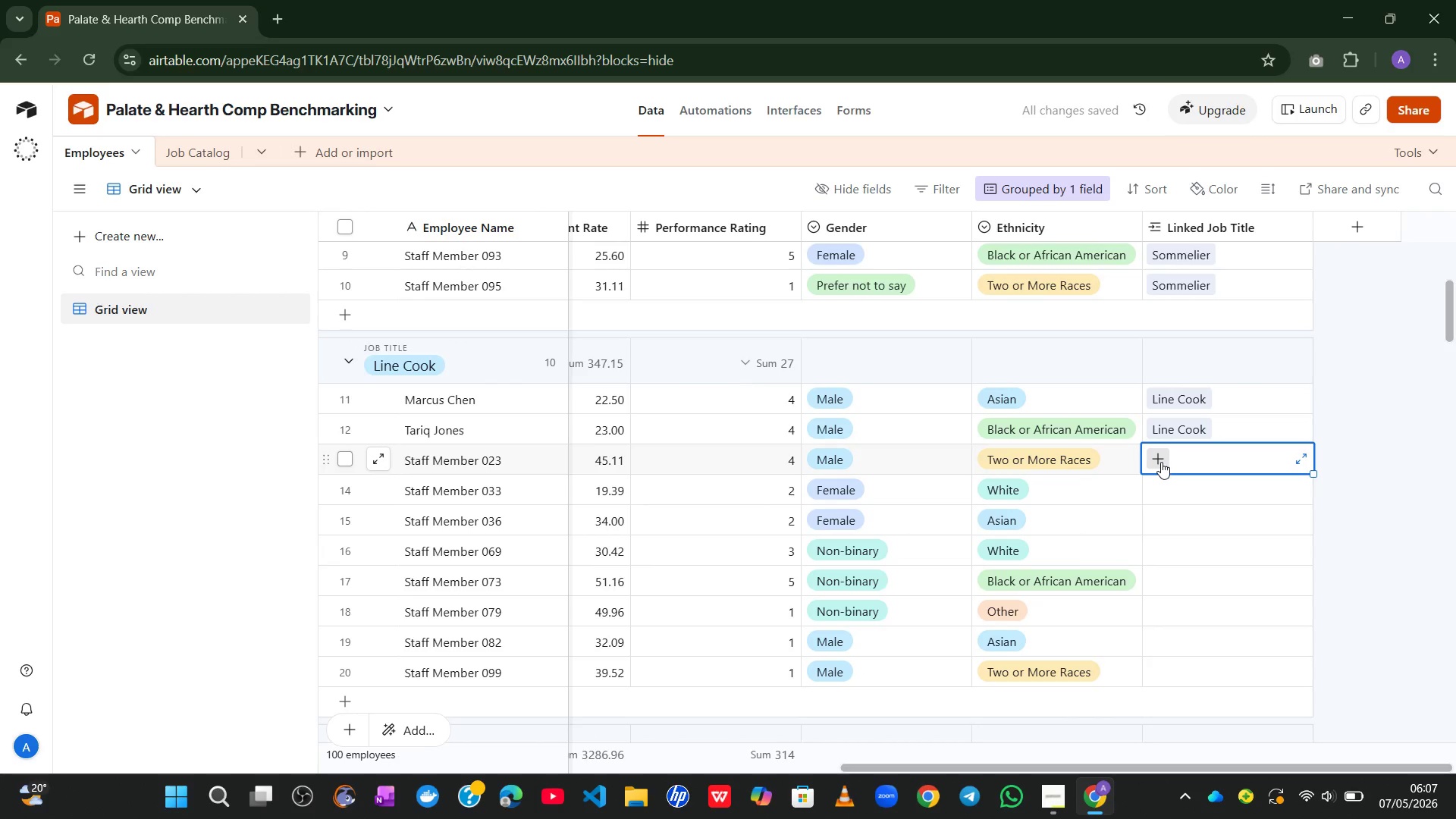 
left_click([1161, 462])
 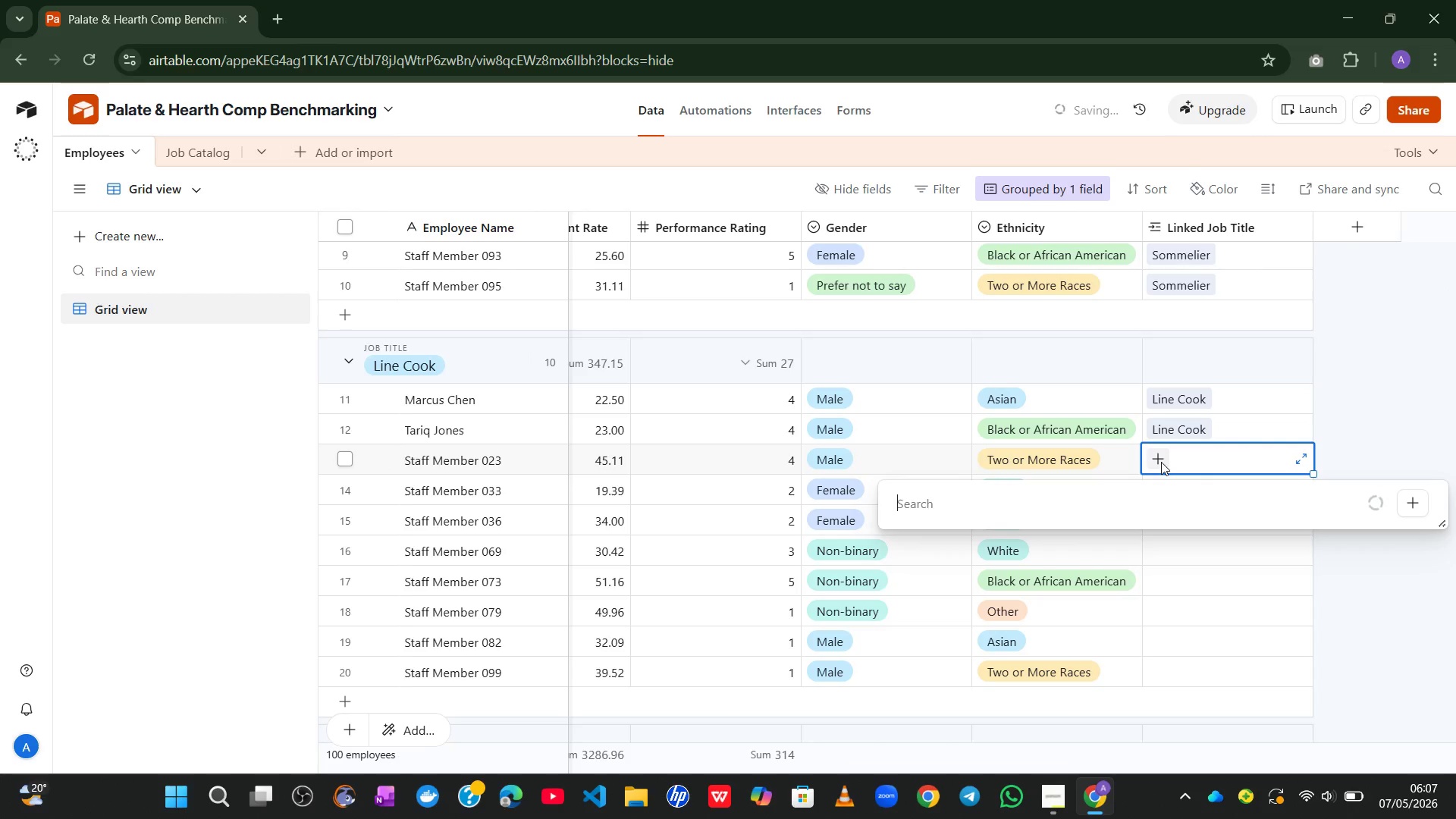 
key(L)
 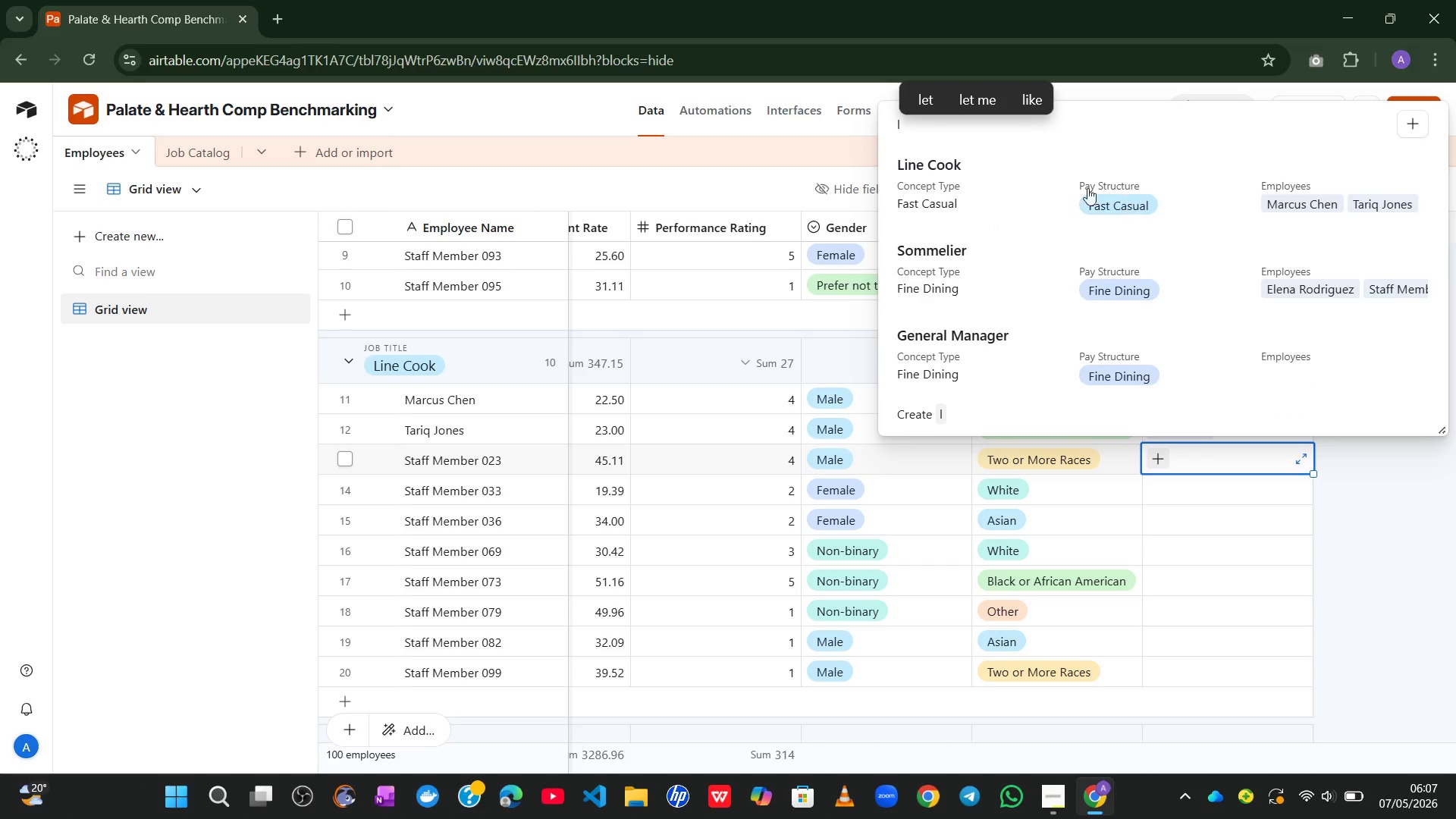 
left_click([1075, 184])
 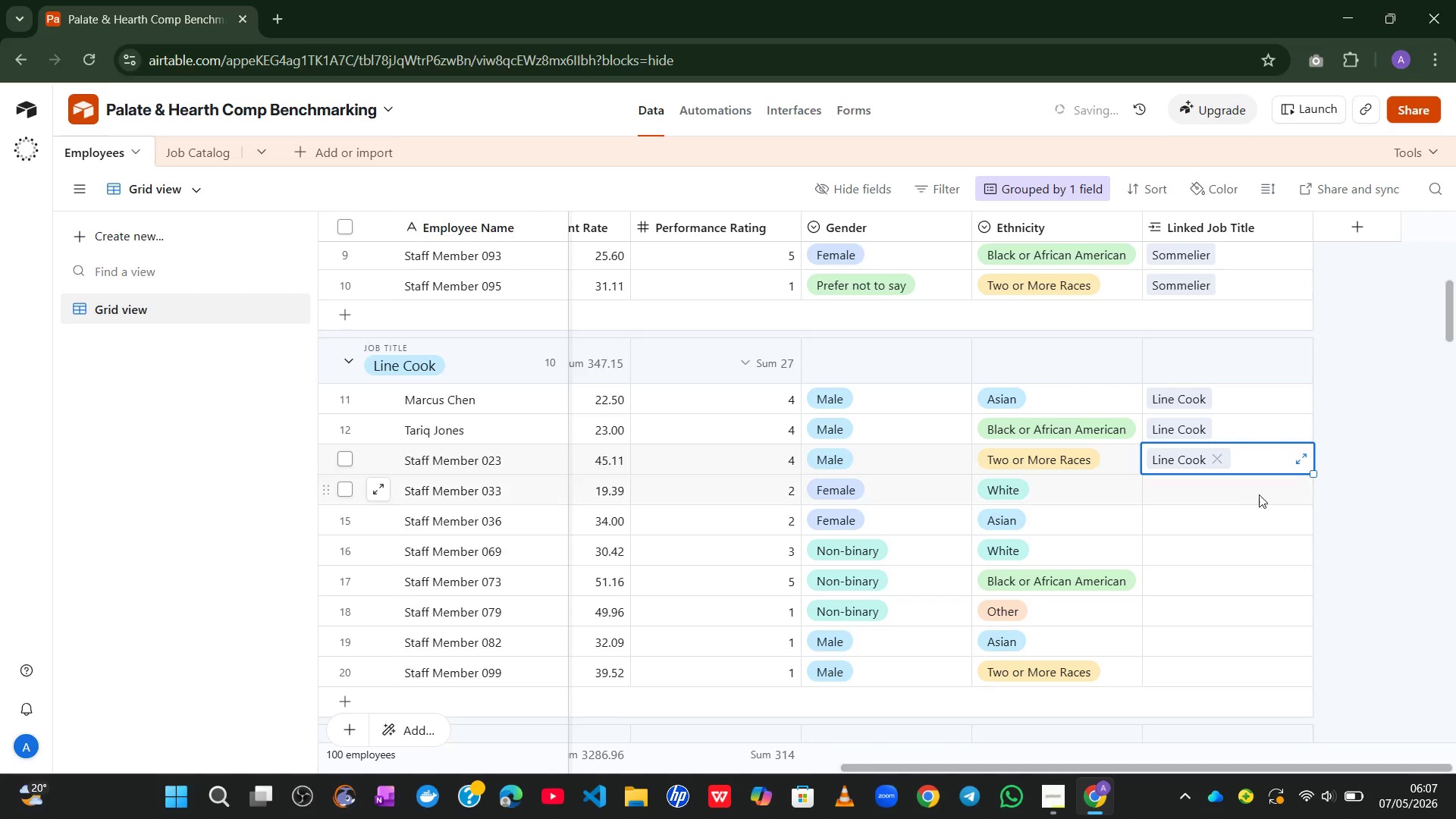 
left_click([1250, 496])
 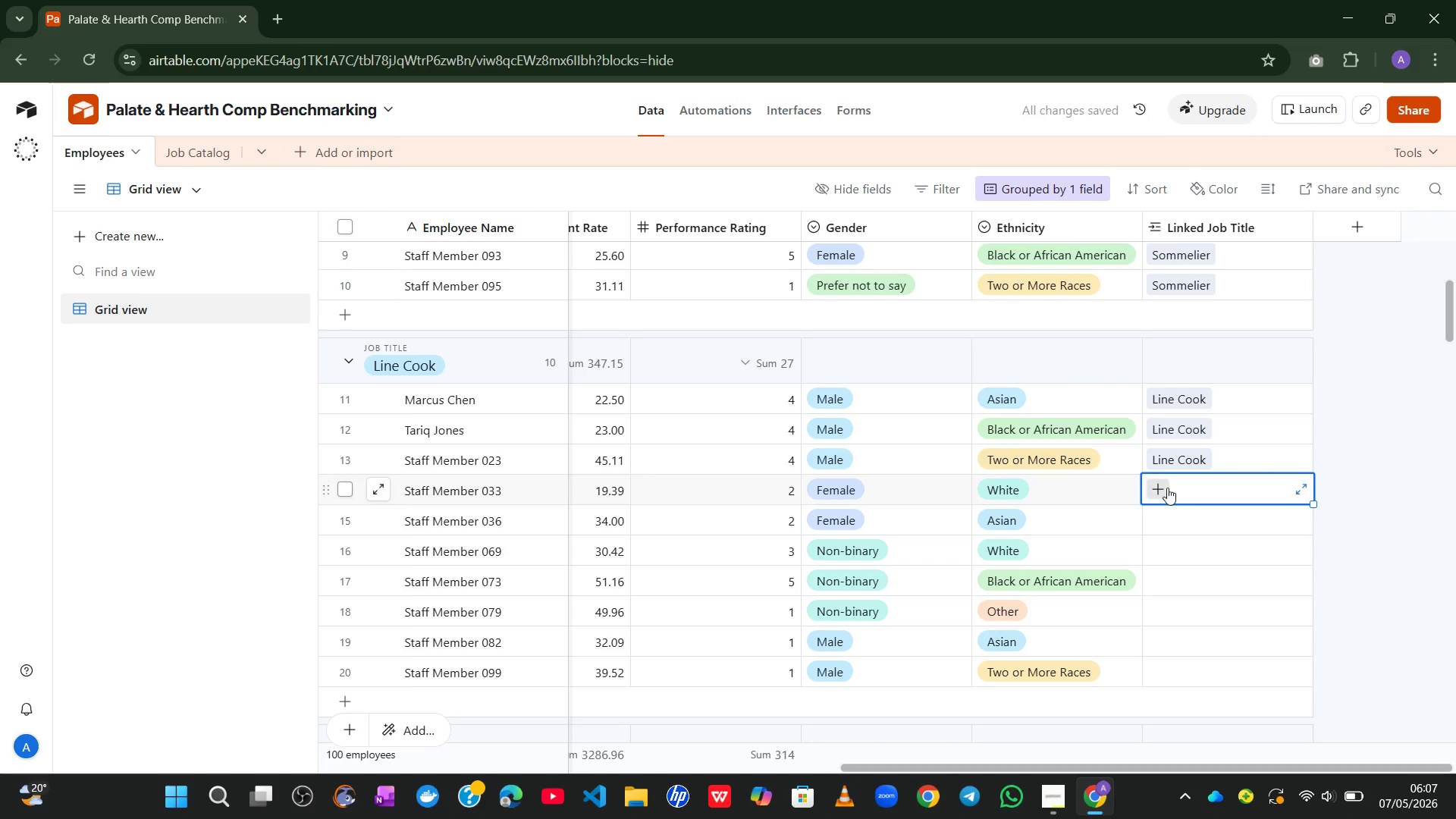 
left_click([1156, 488])
 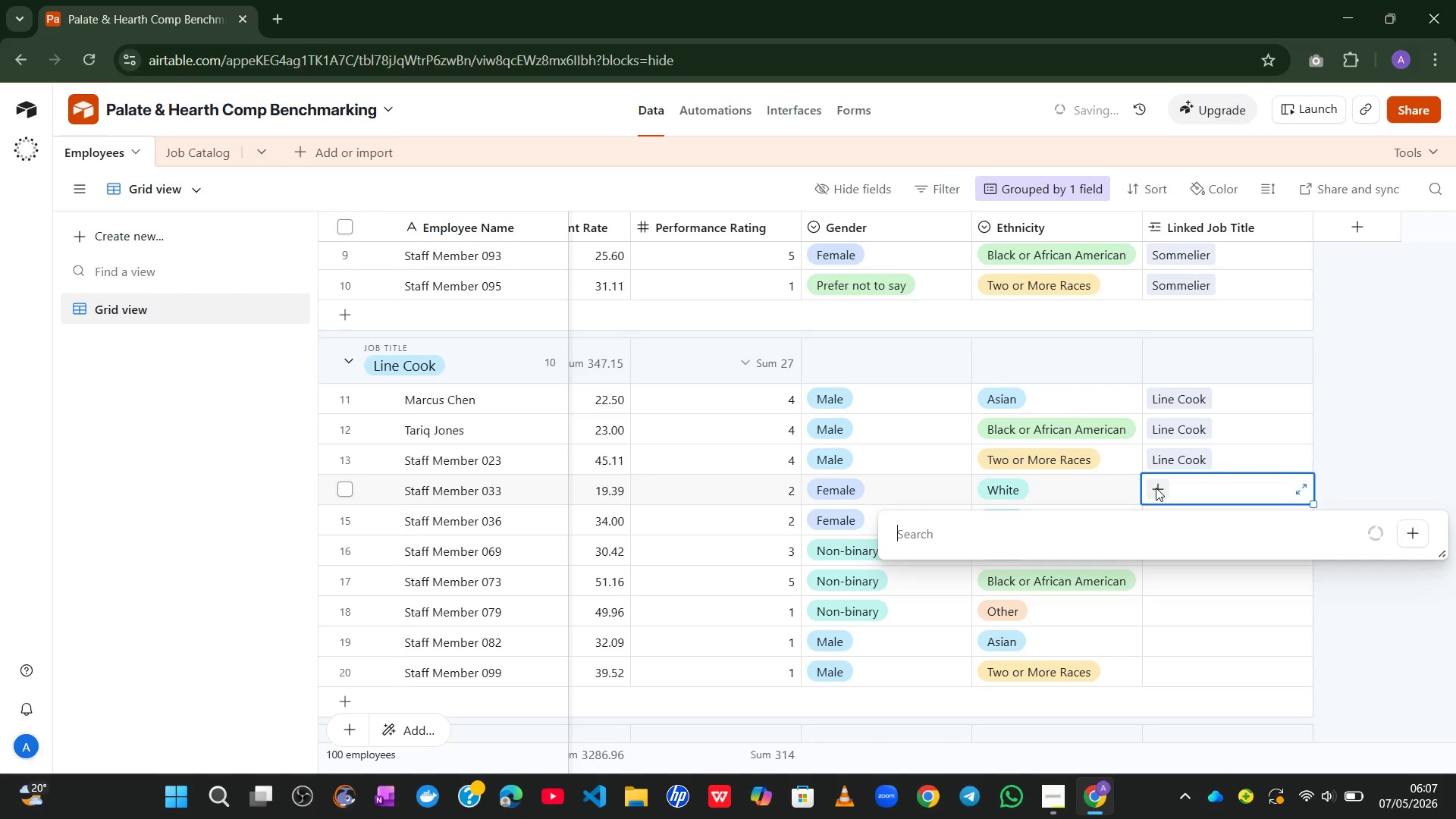 
key(L)
 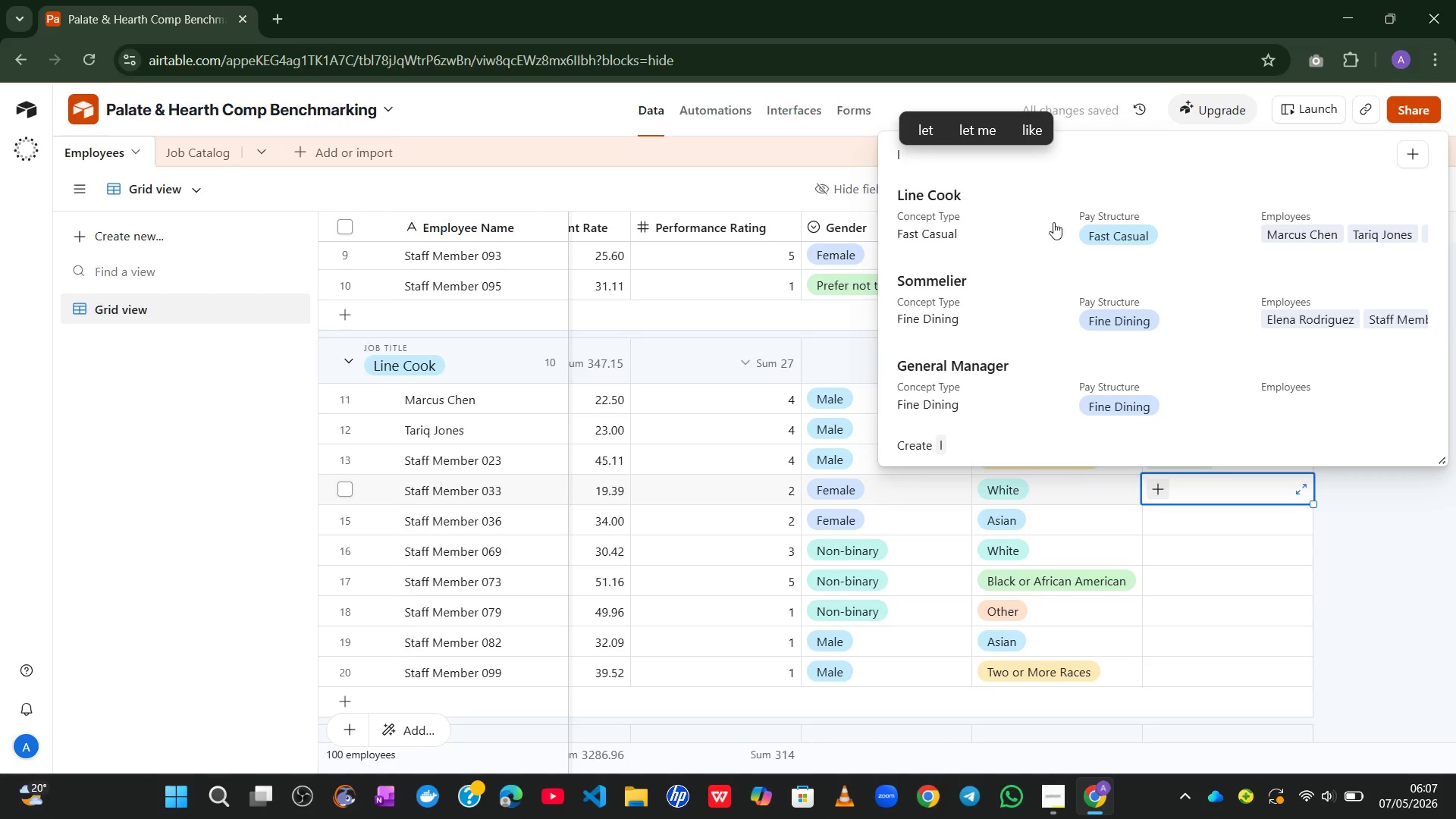 
left_click([1027, 211])
 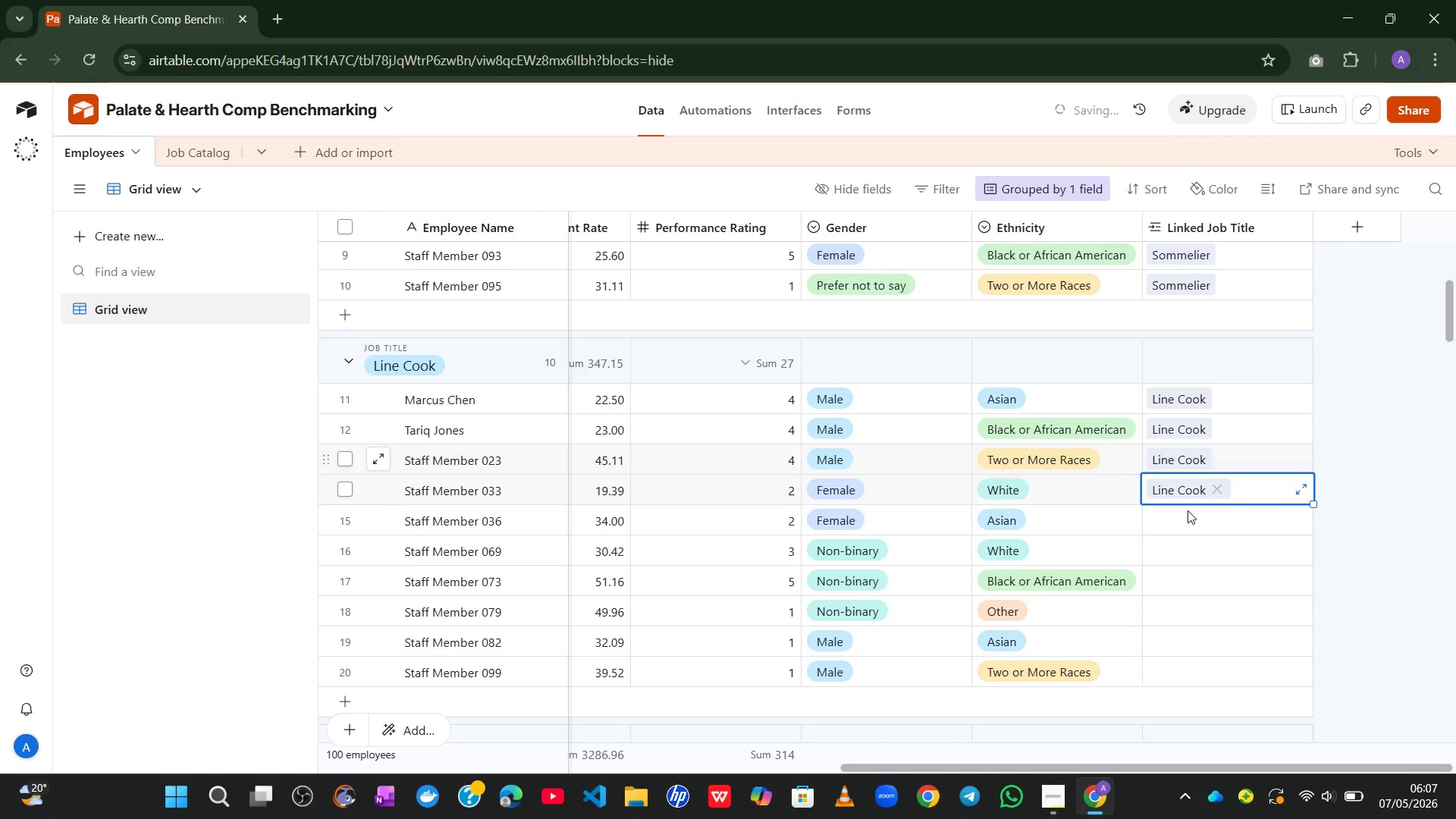 
left_click([1181, 532])
 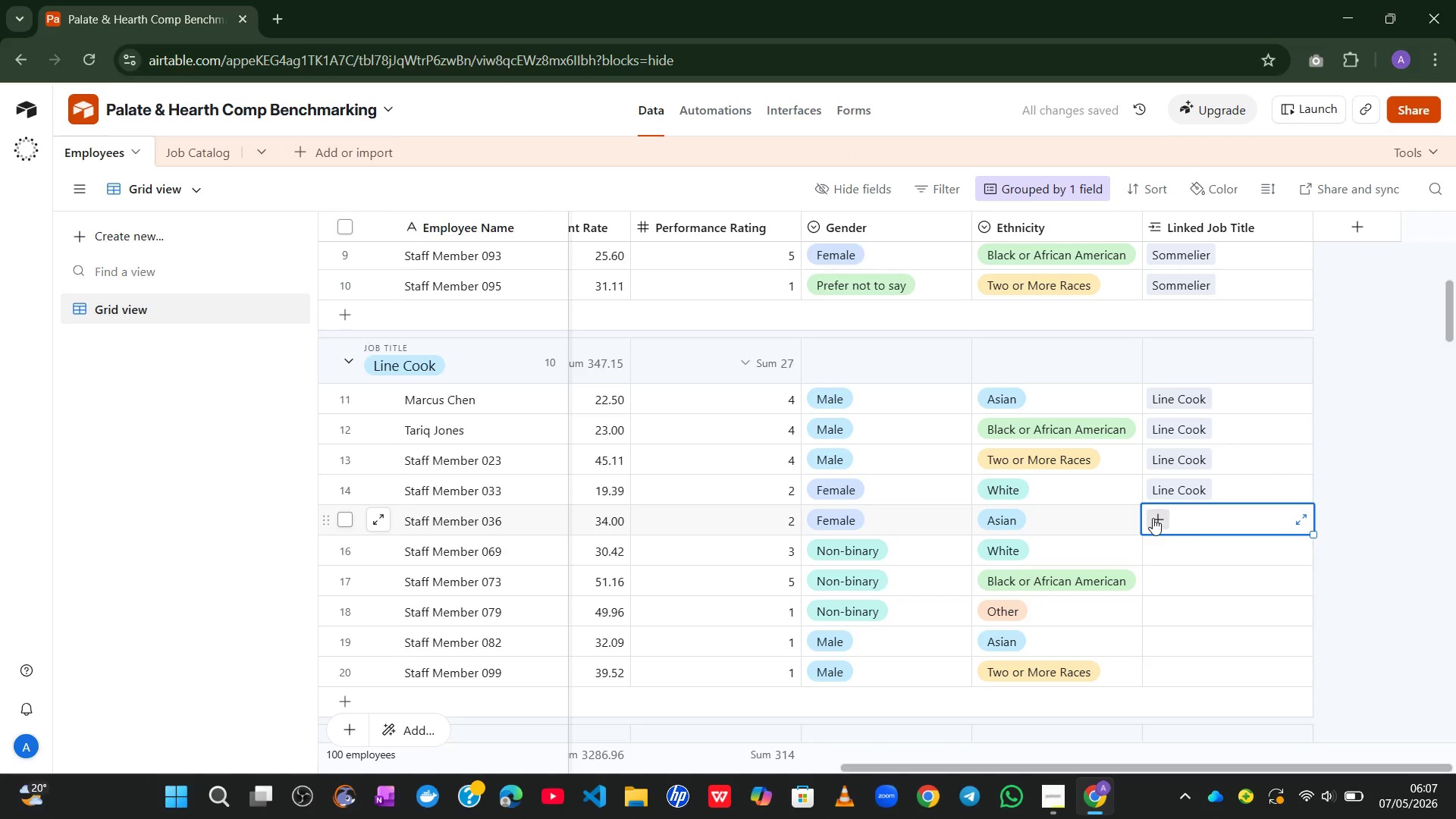 
left_click([1153, 518])
 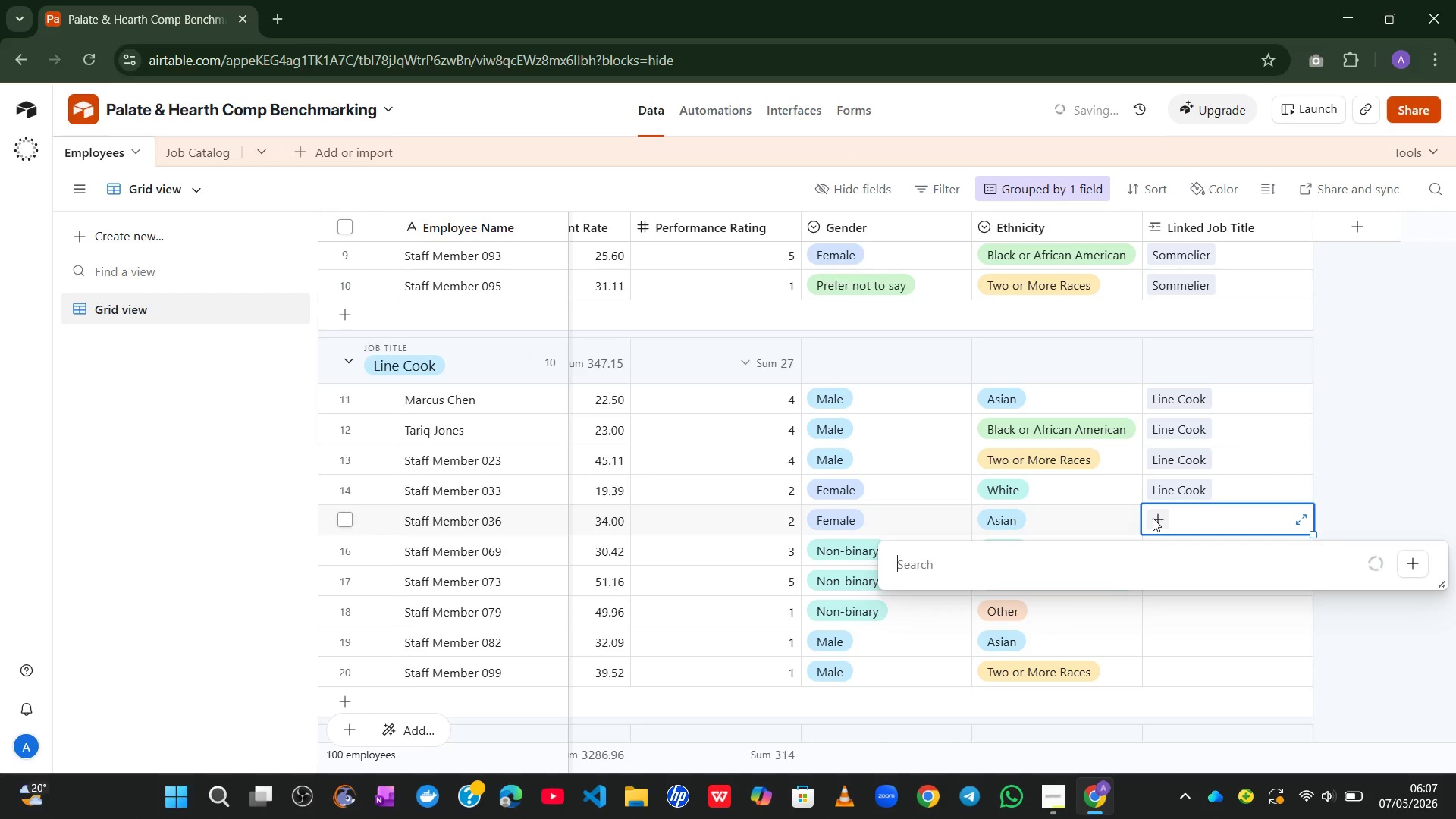 
key(L)
 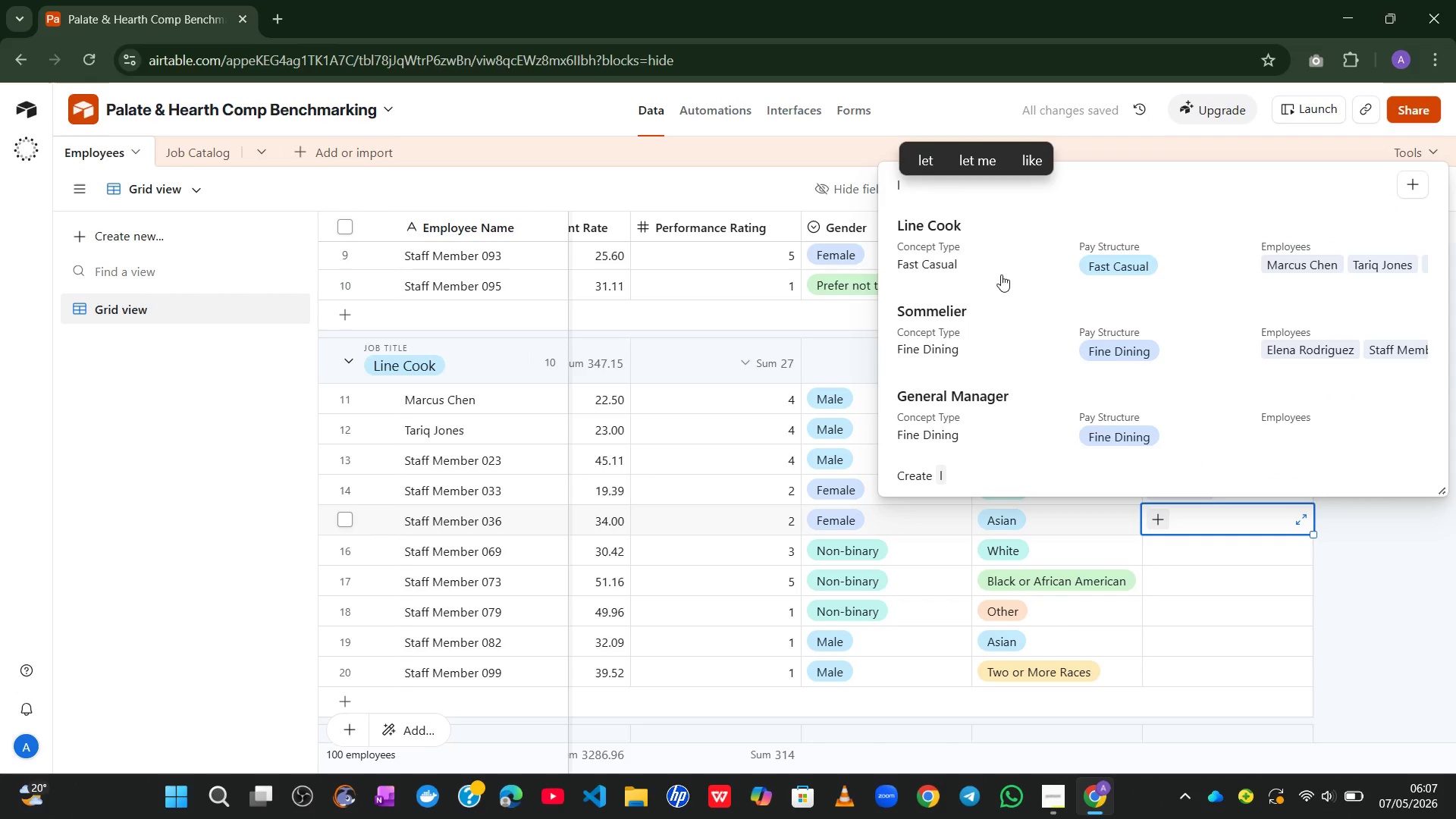 
left_click([994, 267])
 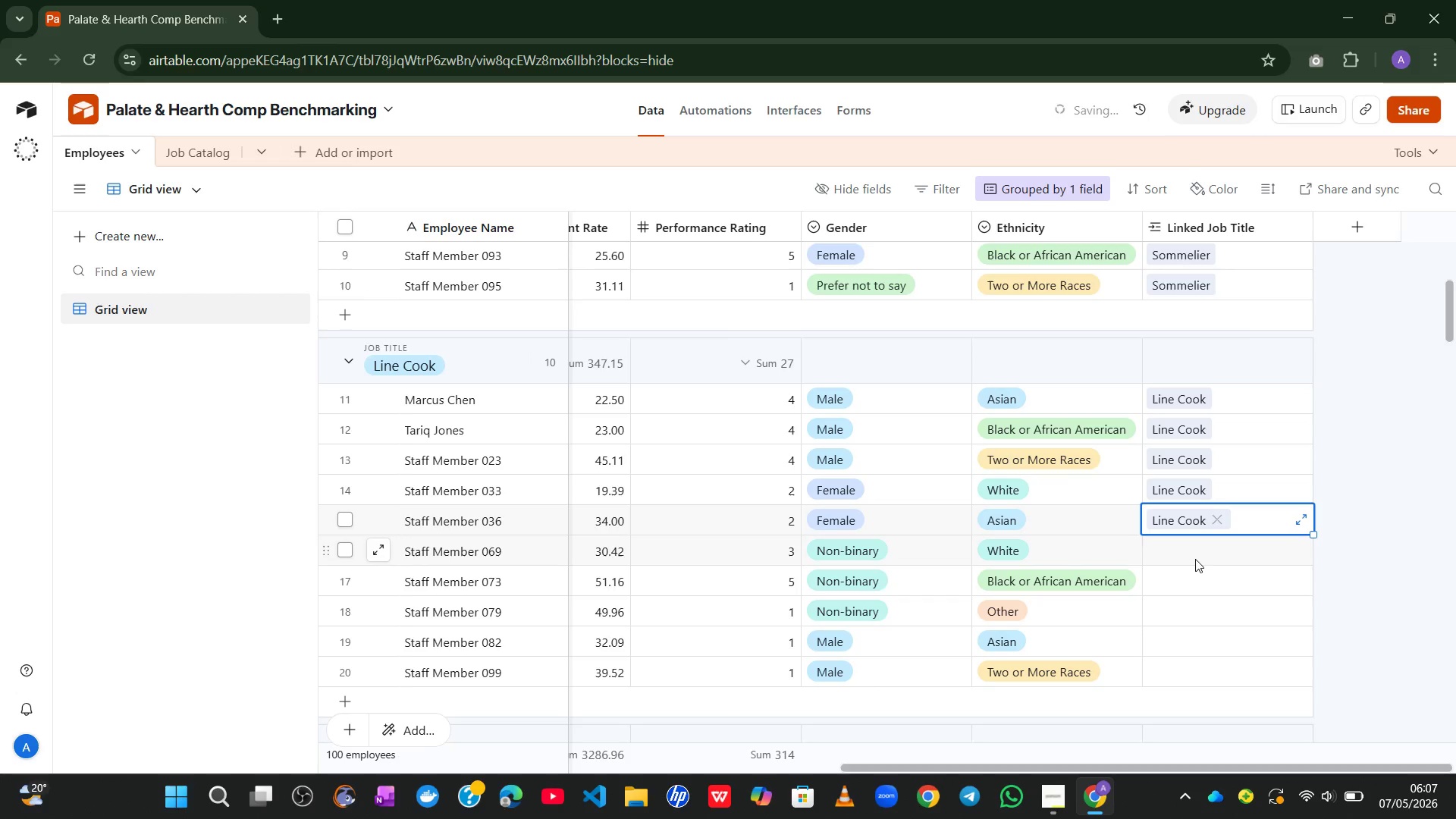 
left_click([1195, 561])
 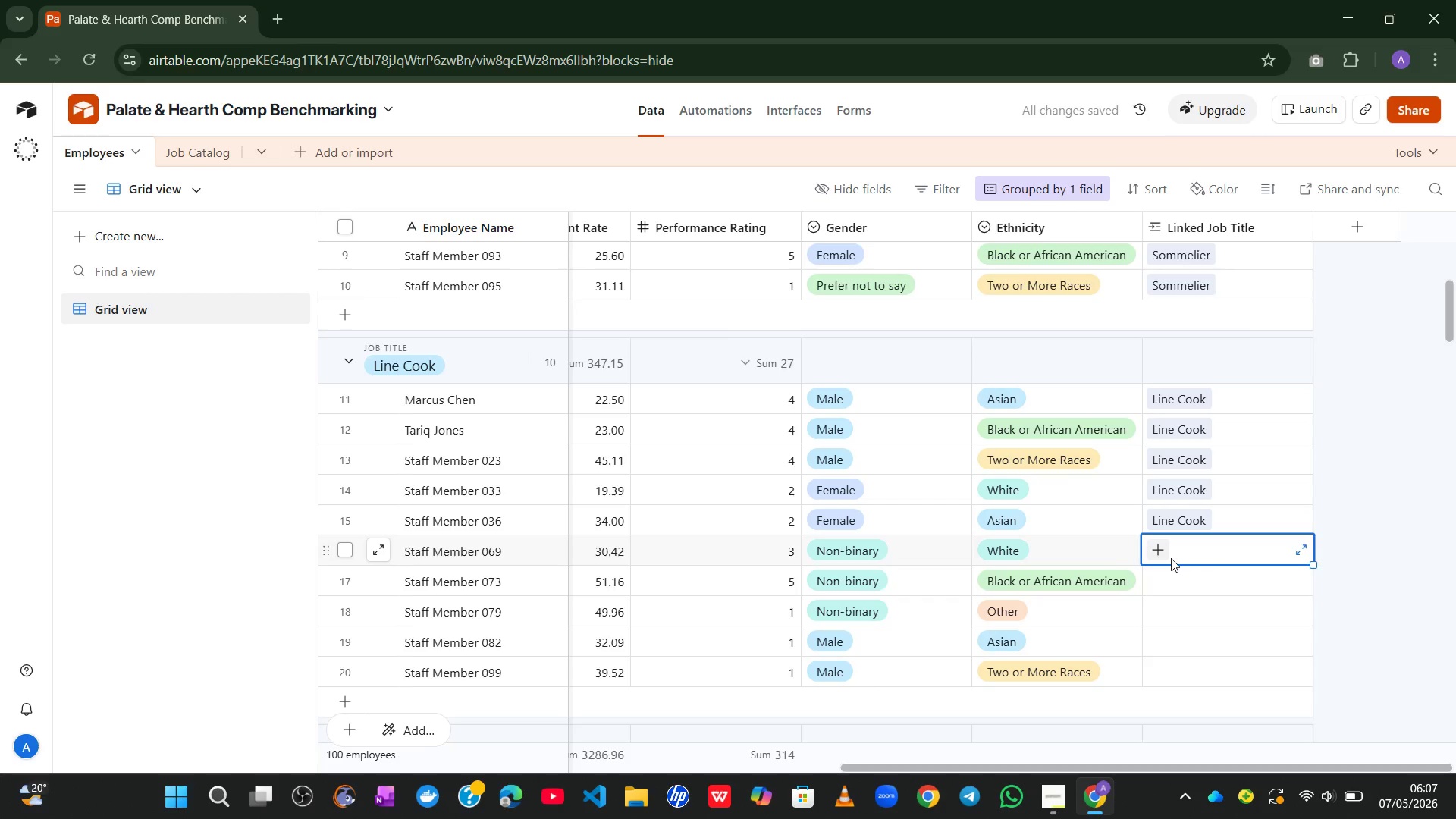 
left_click([1171, 558])
 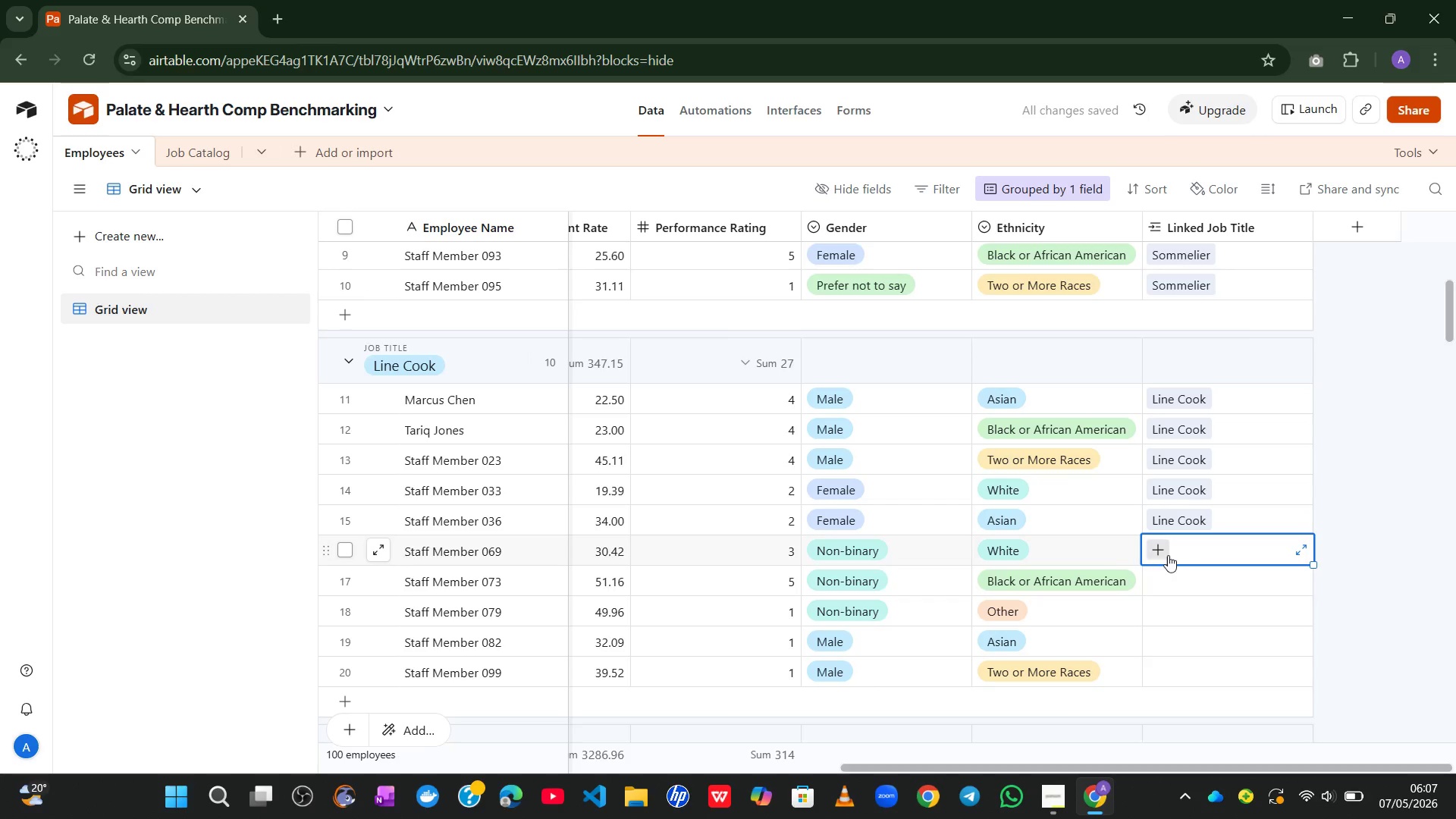 
left_click([1168, 554])
 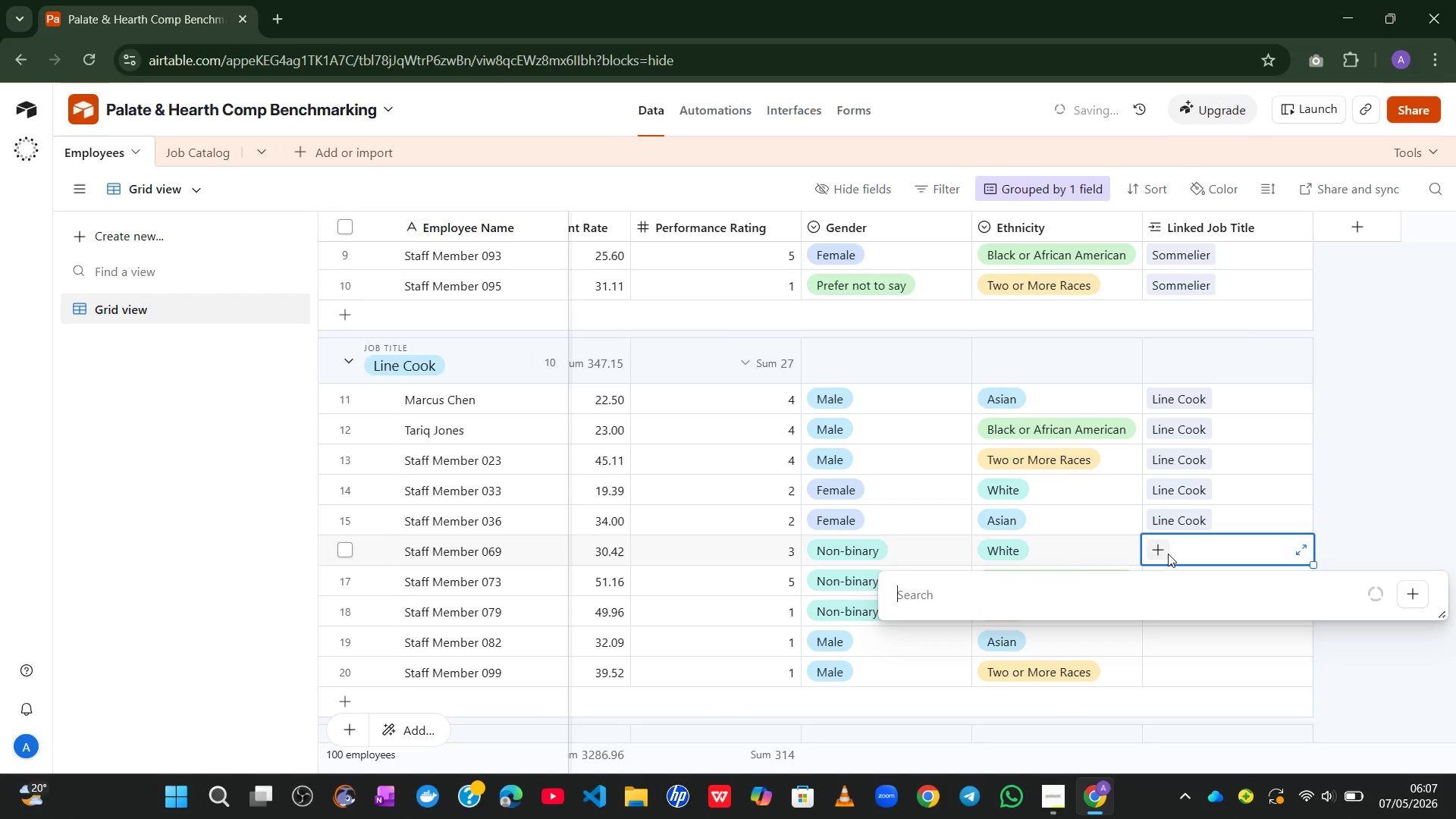 
key(L)
 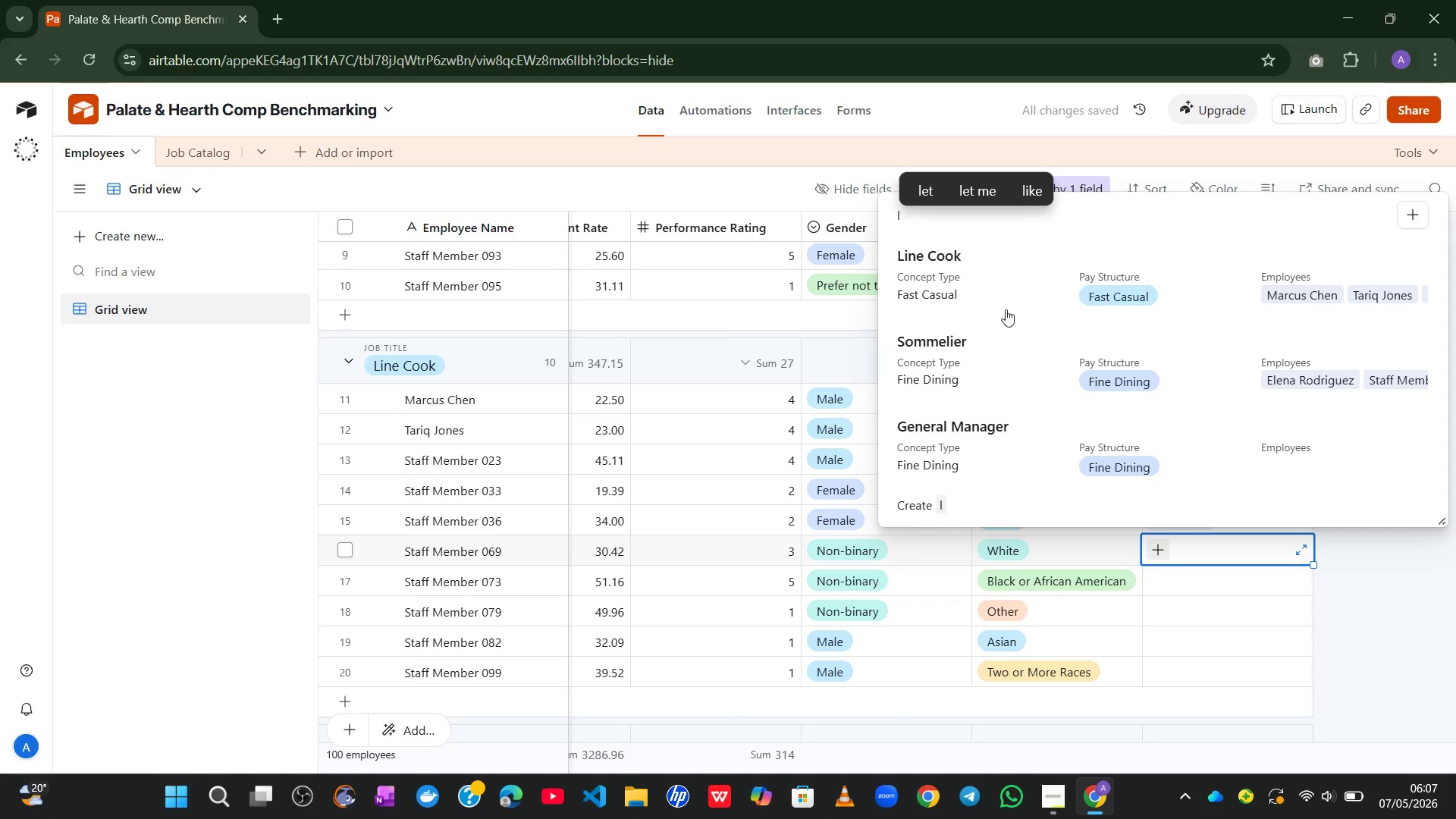 
left_click([989, 293])
 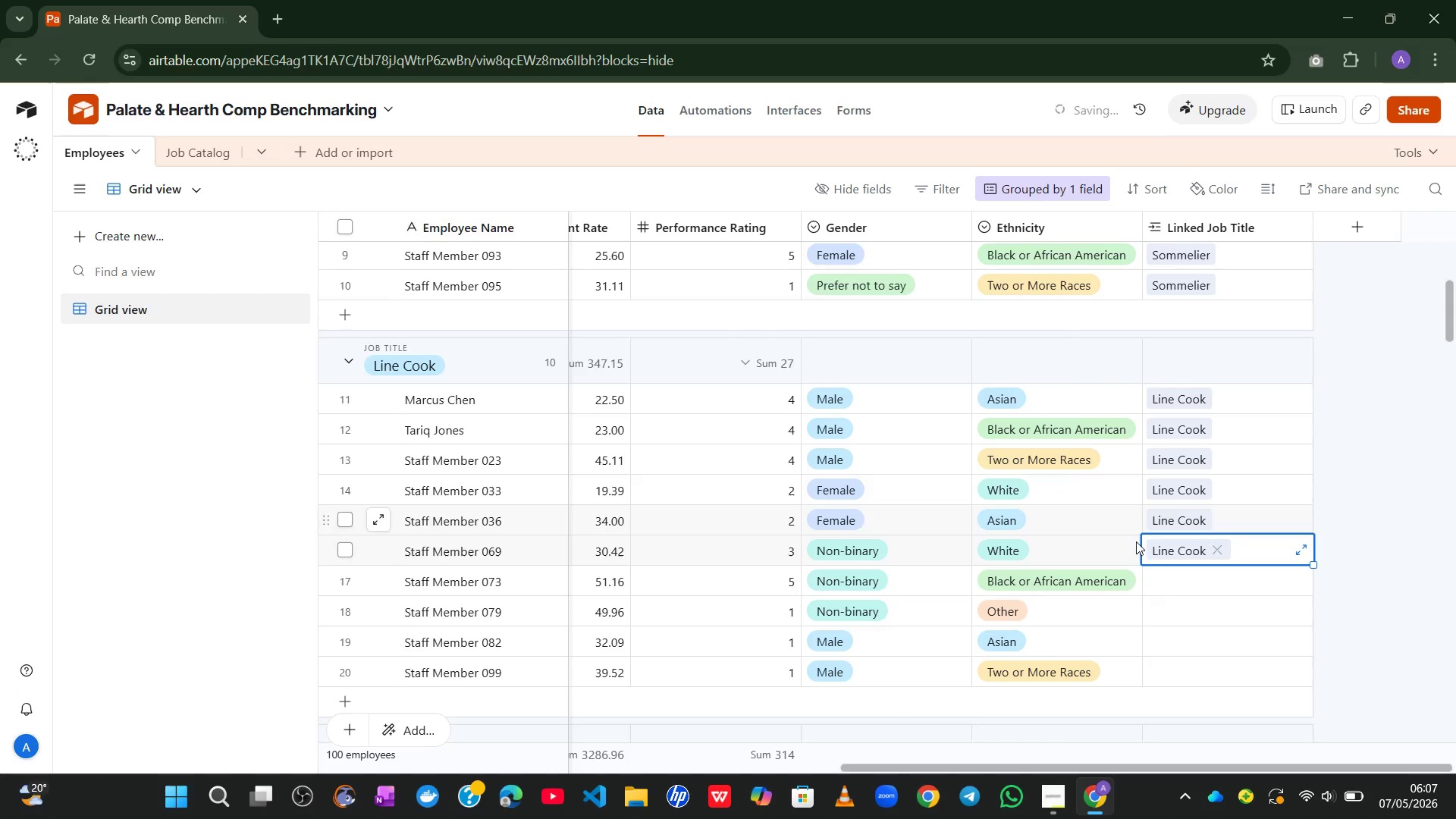 
left_click([1179, 585])
 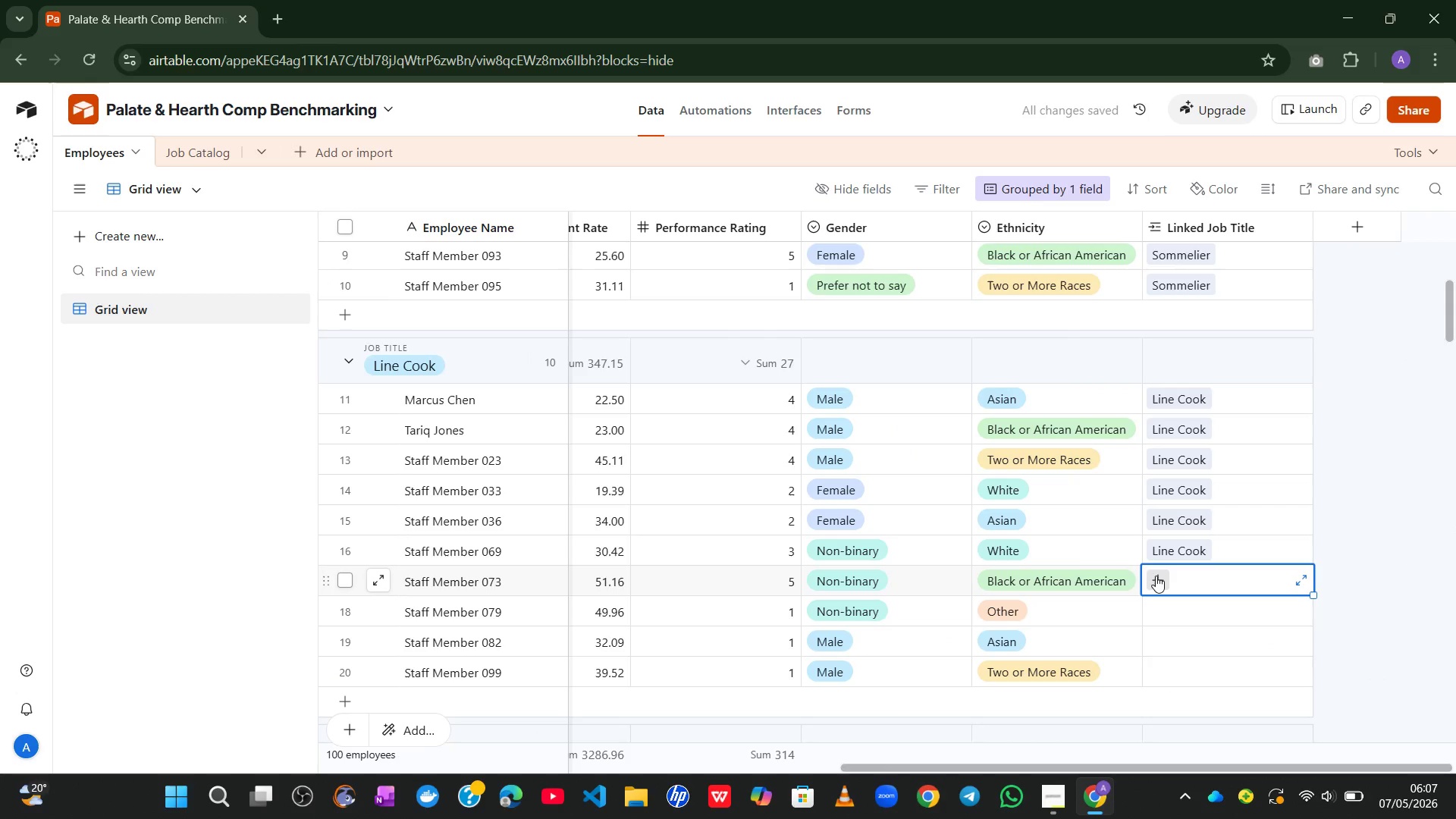 
left_click([1156, 576])
 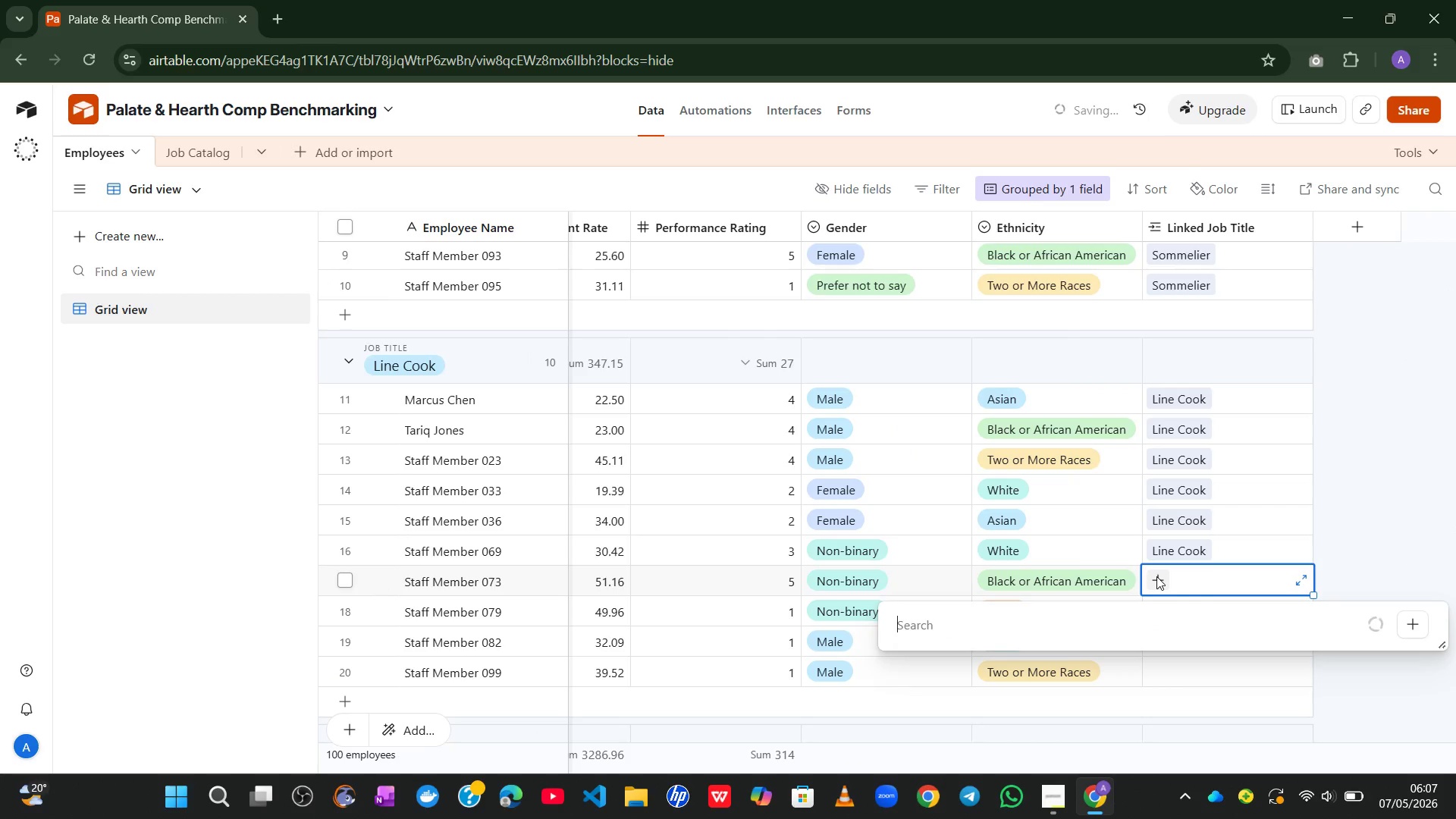 
key(L)
 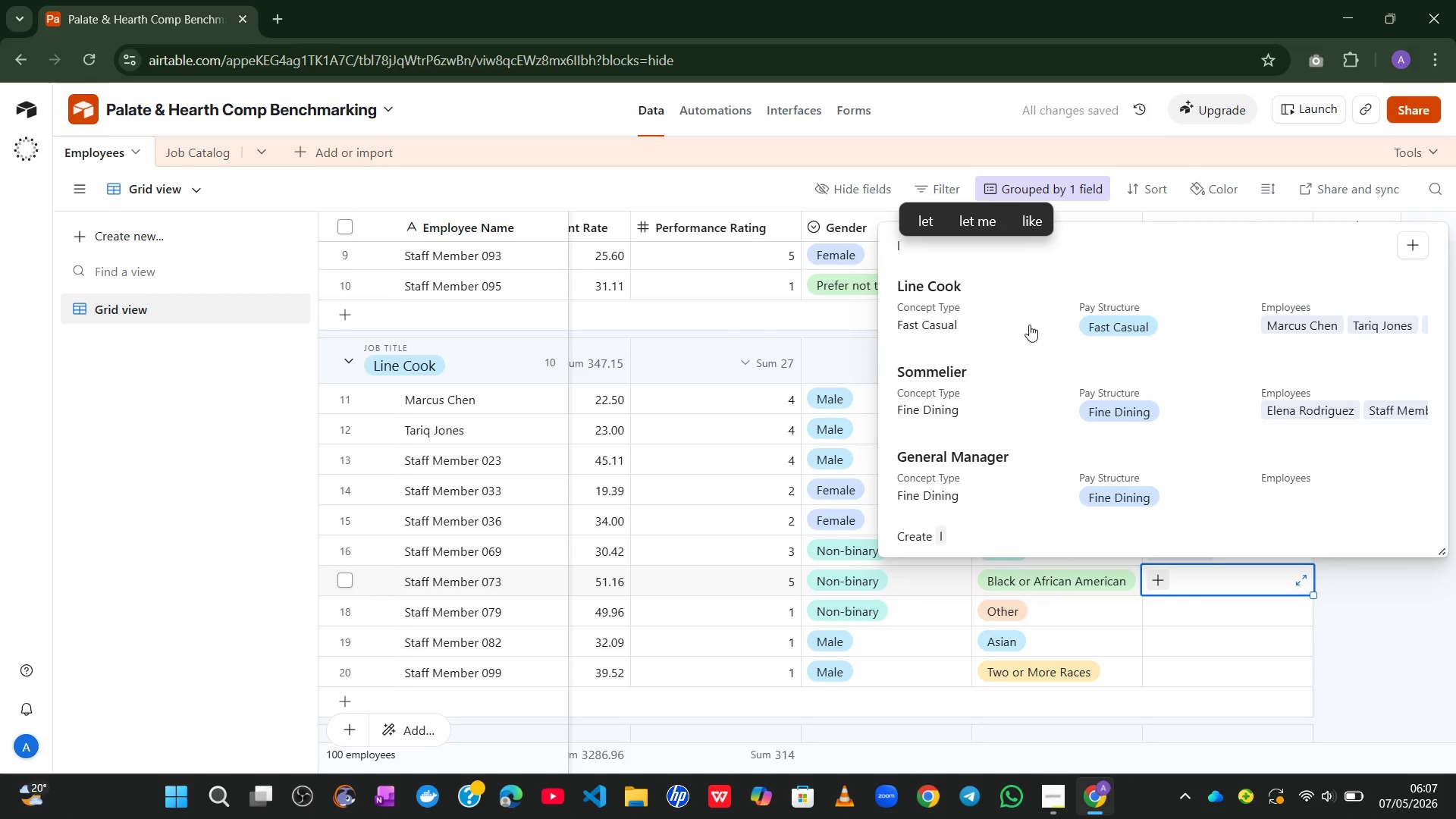 
left_click([1010, 309])
 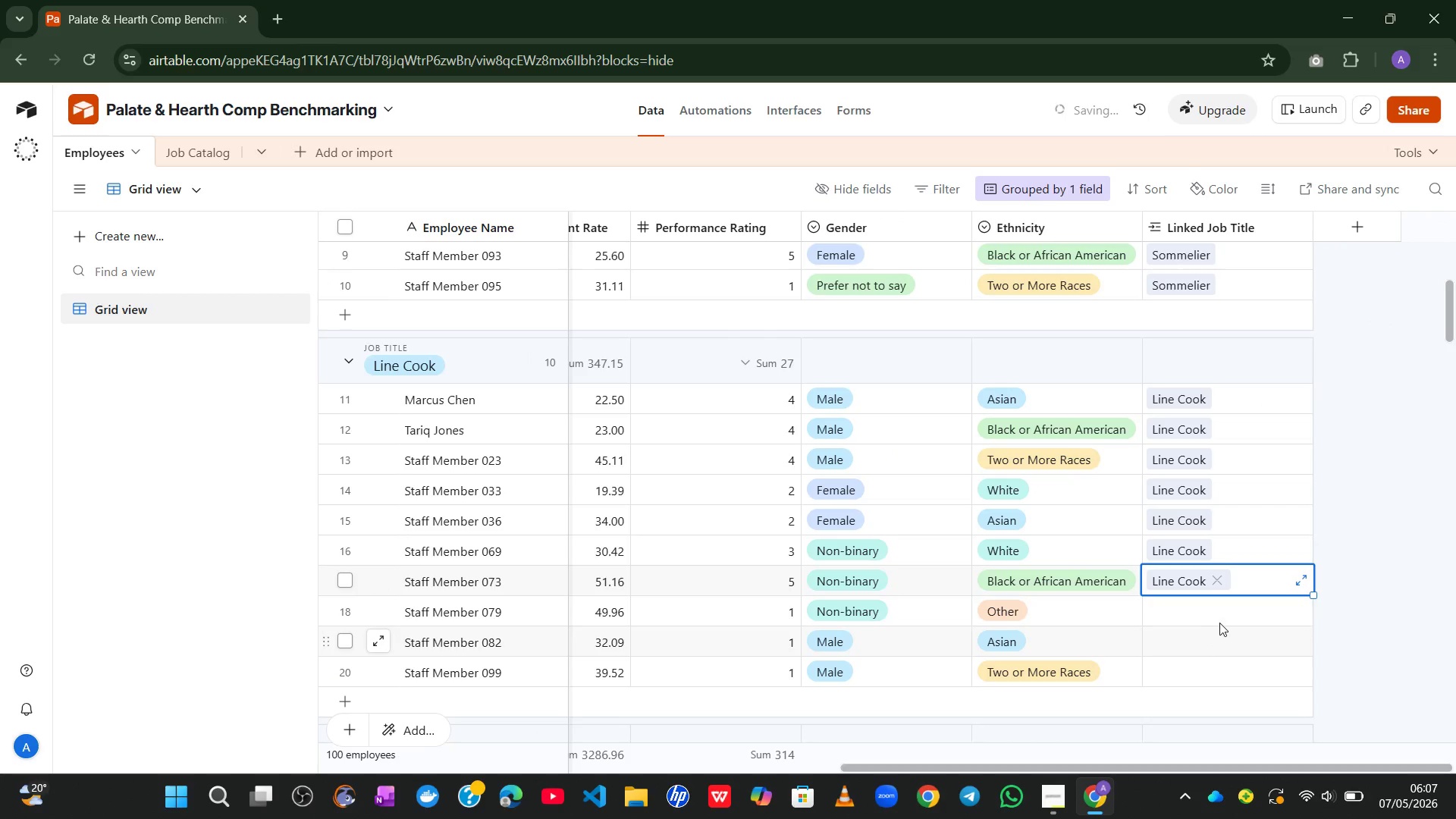 
left_click([1219, 618])
 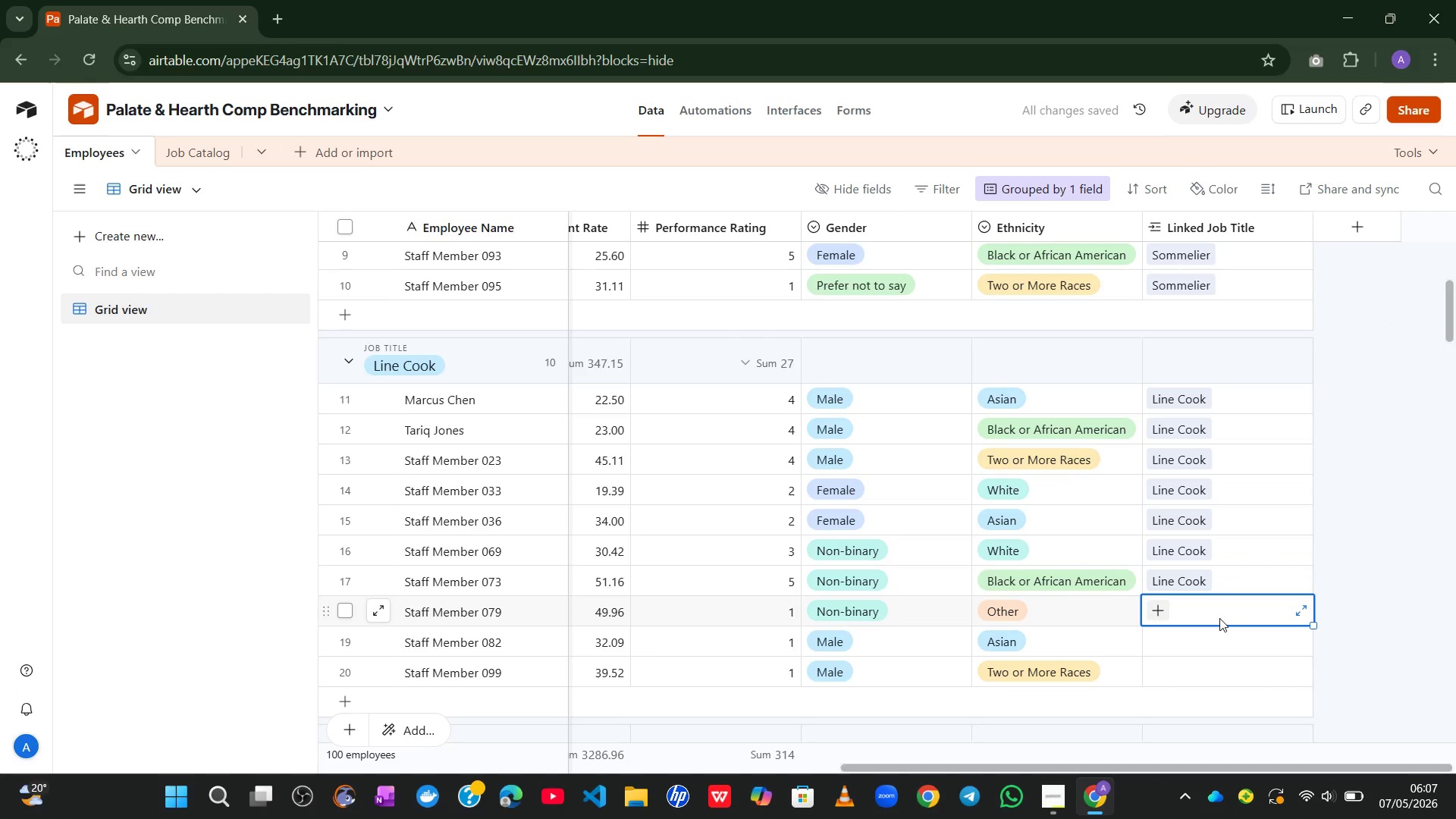 
left_click_drag(start_coordinate=[1219, 618], to_coordinate=[1156, 611])
 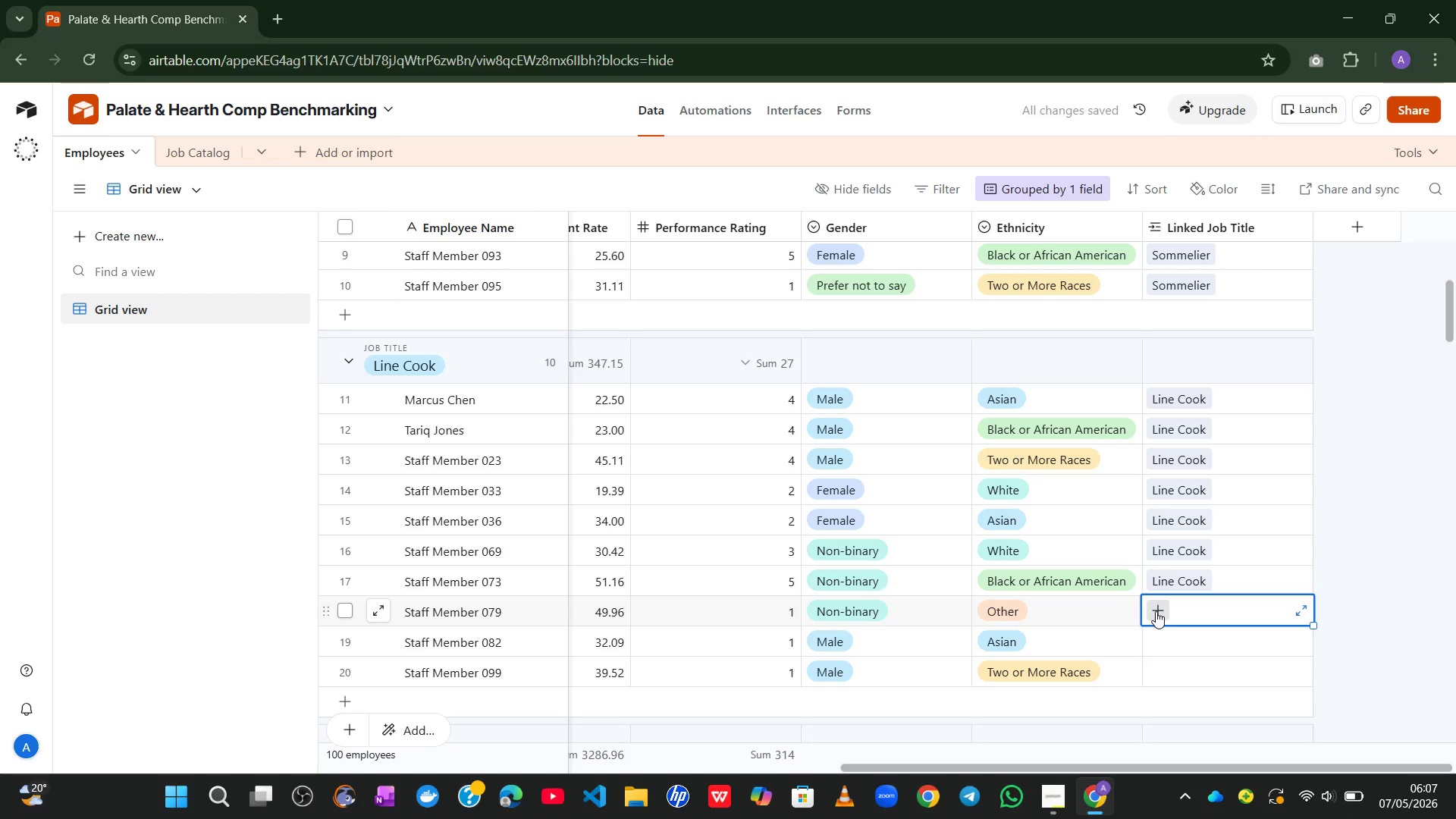 
left_click([1156, 611])
 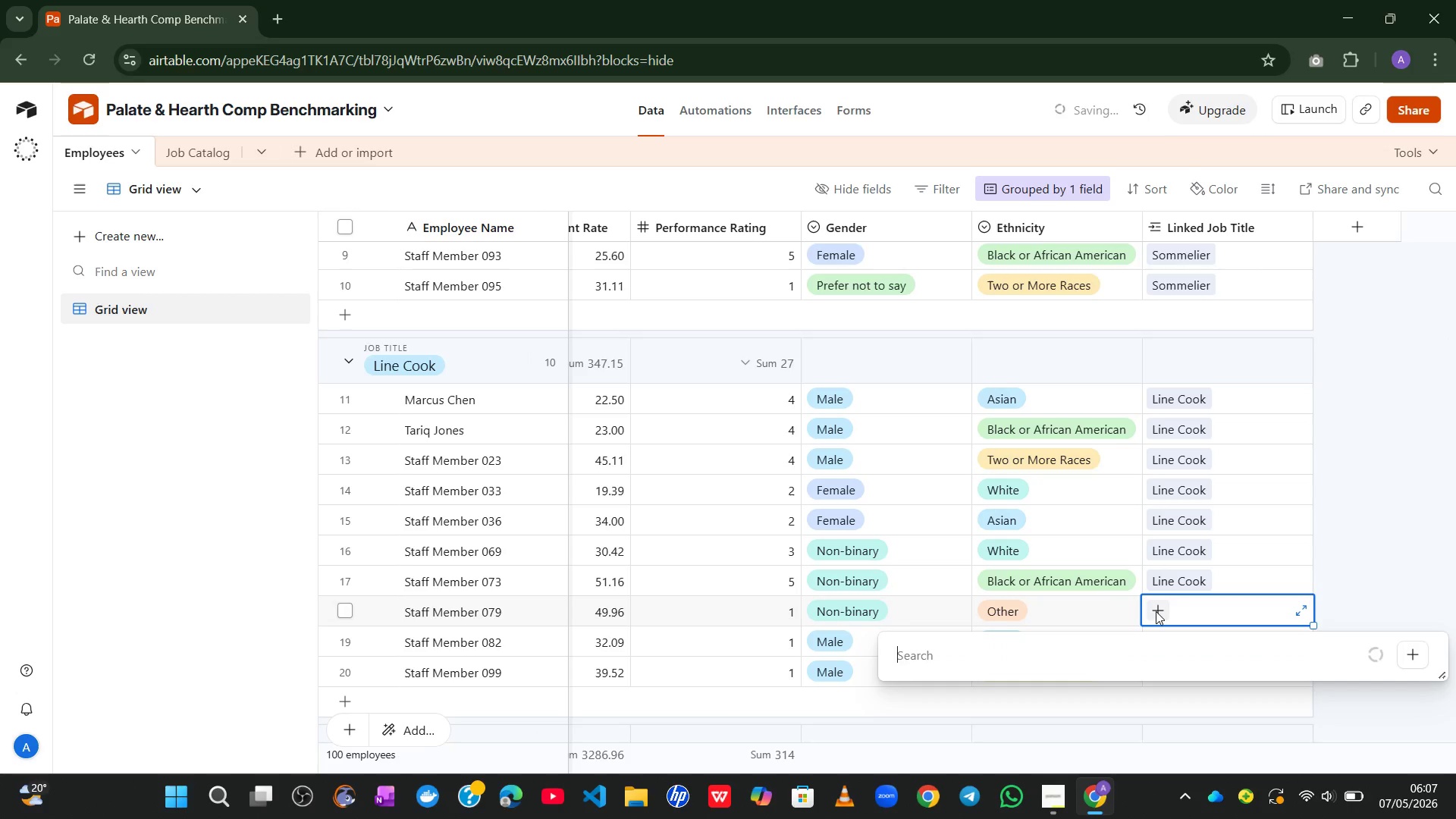 
key(L)
 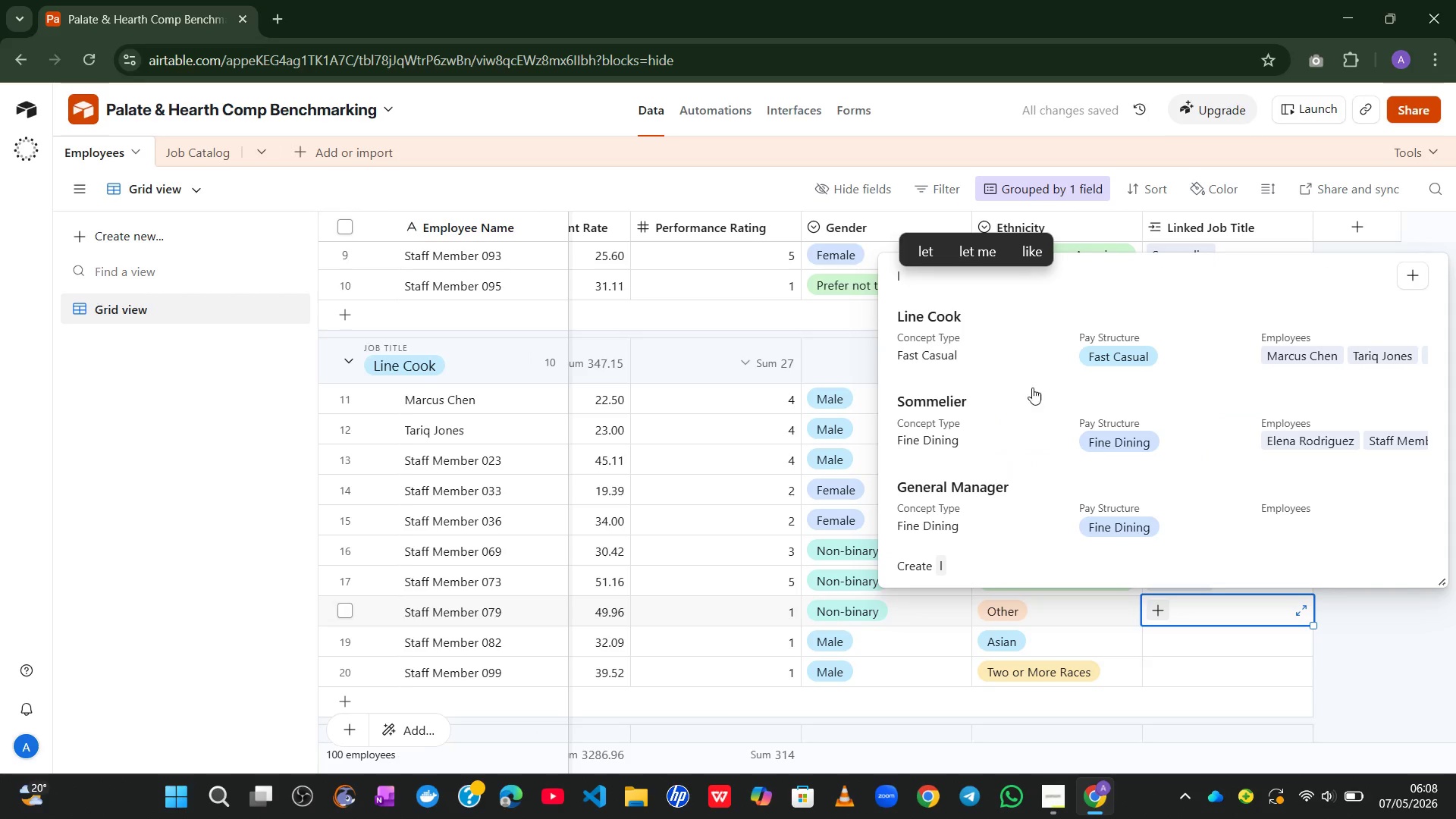 
left_click([1004, 357])
 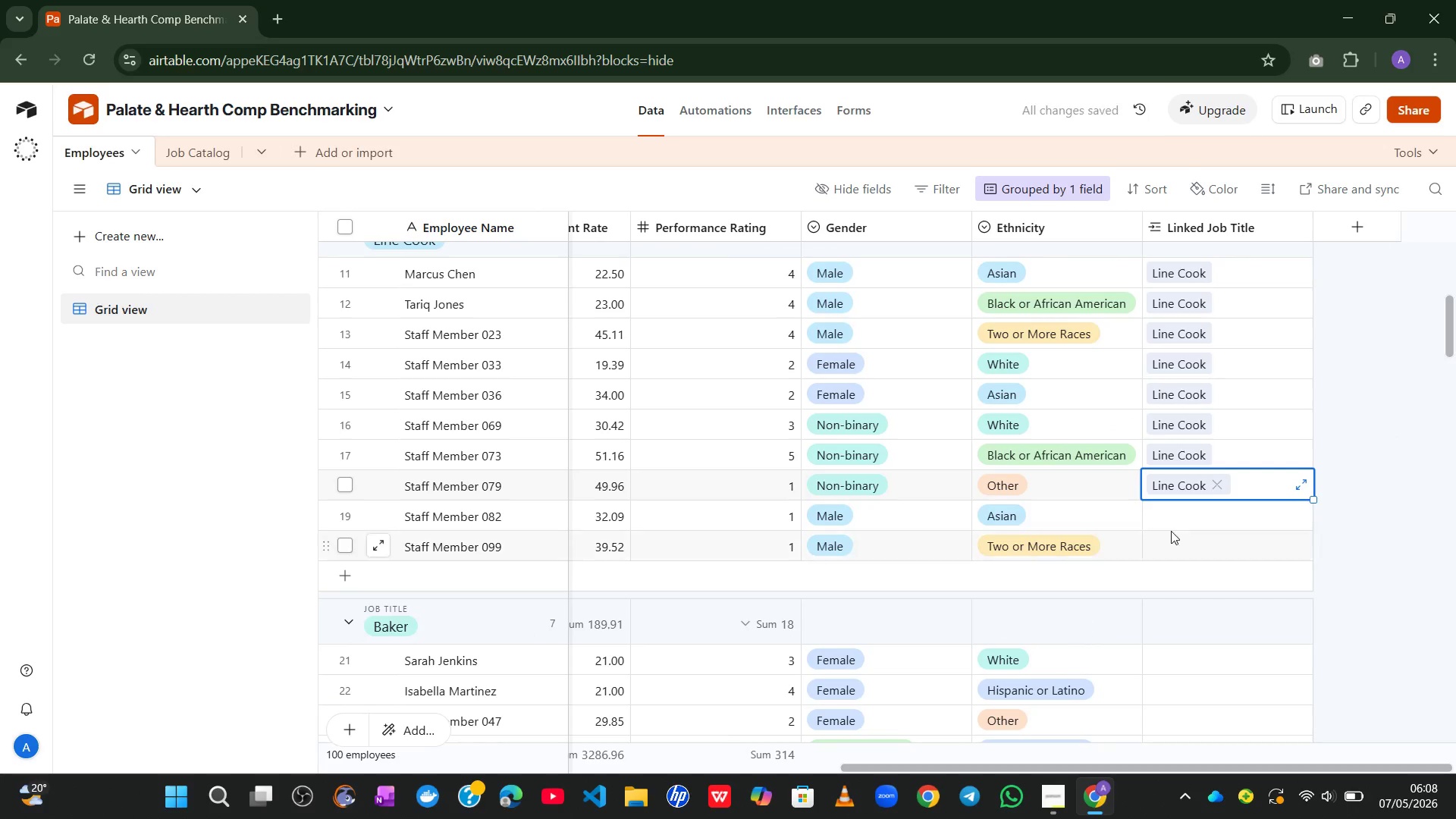 
left_click([1200, 500])
 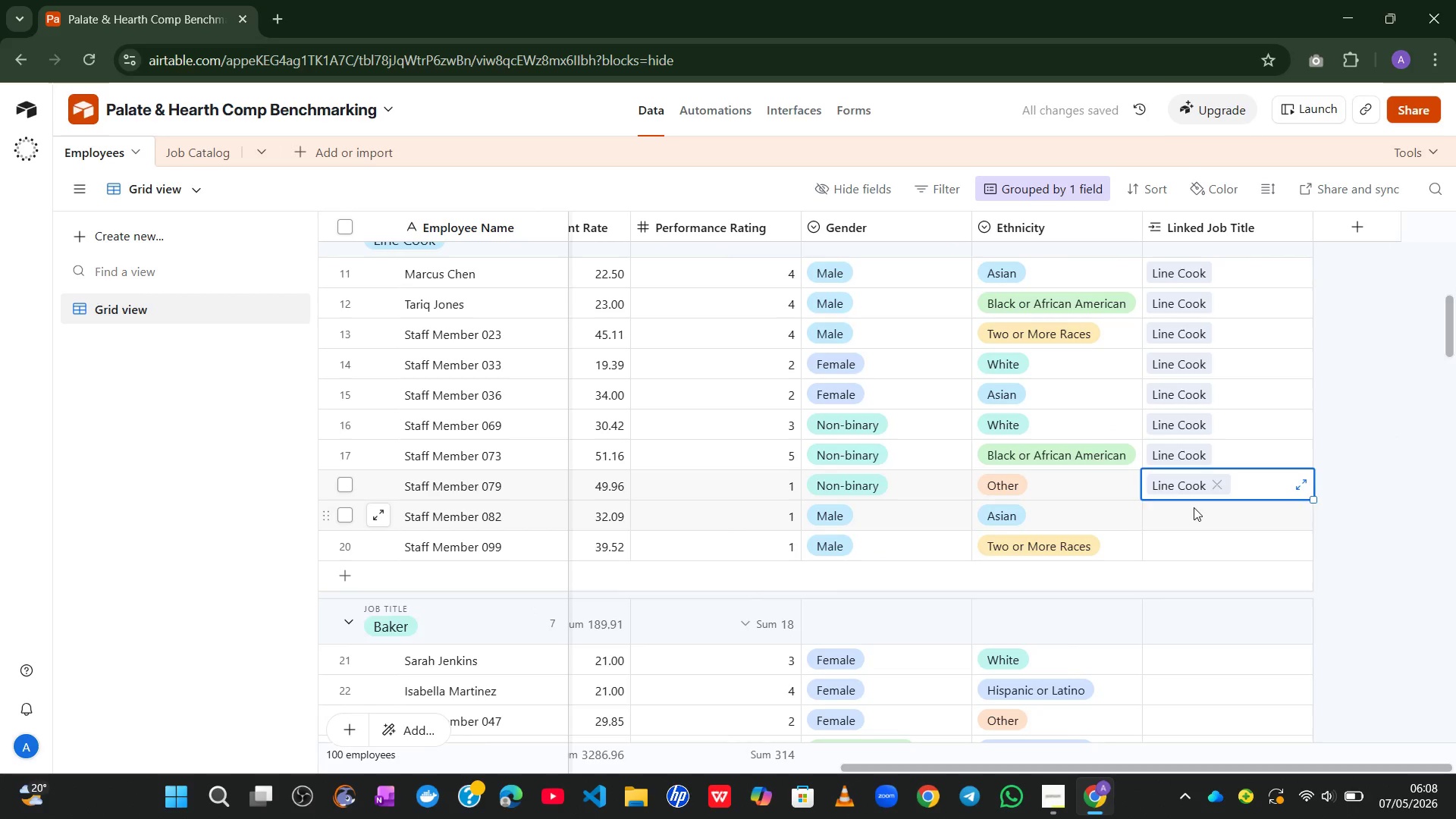 
left_click([1194, 507])
 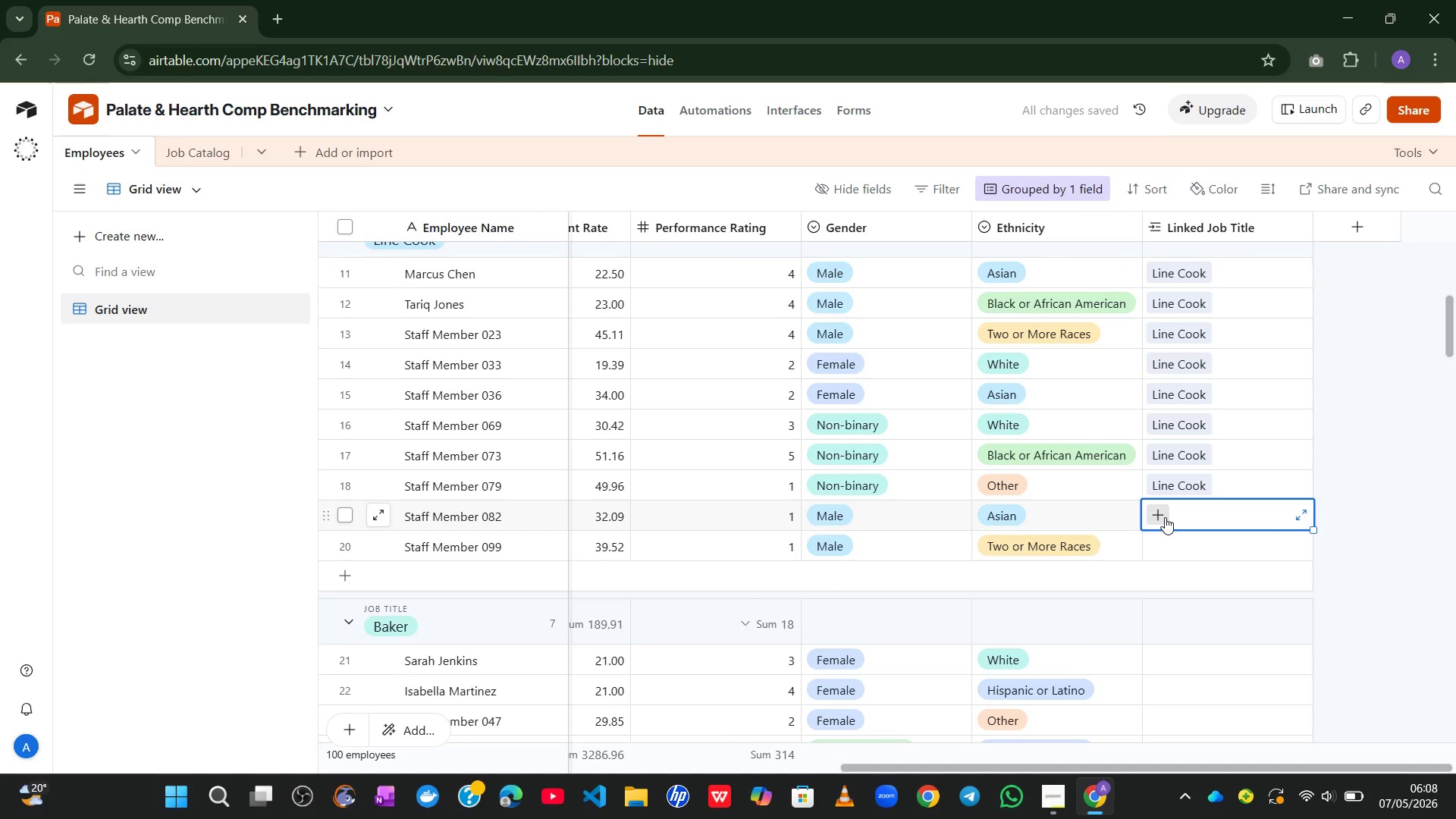 
left_click([1165, 517])
 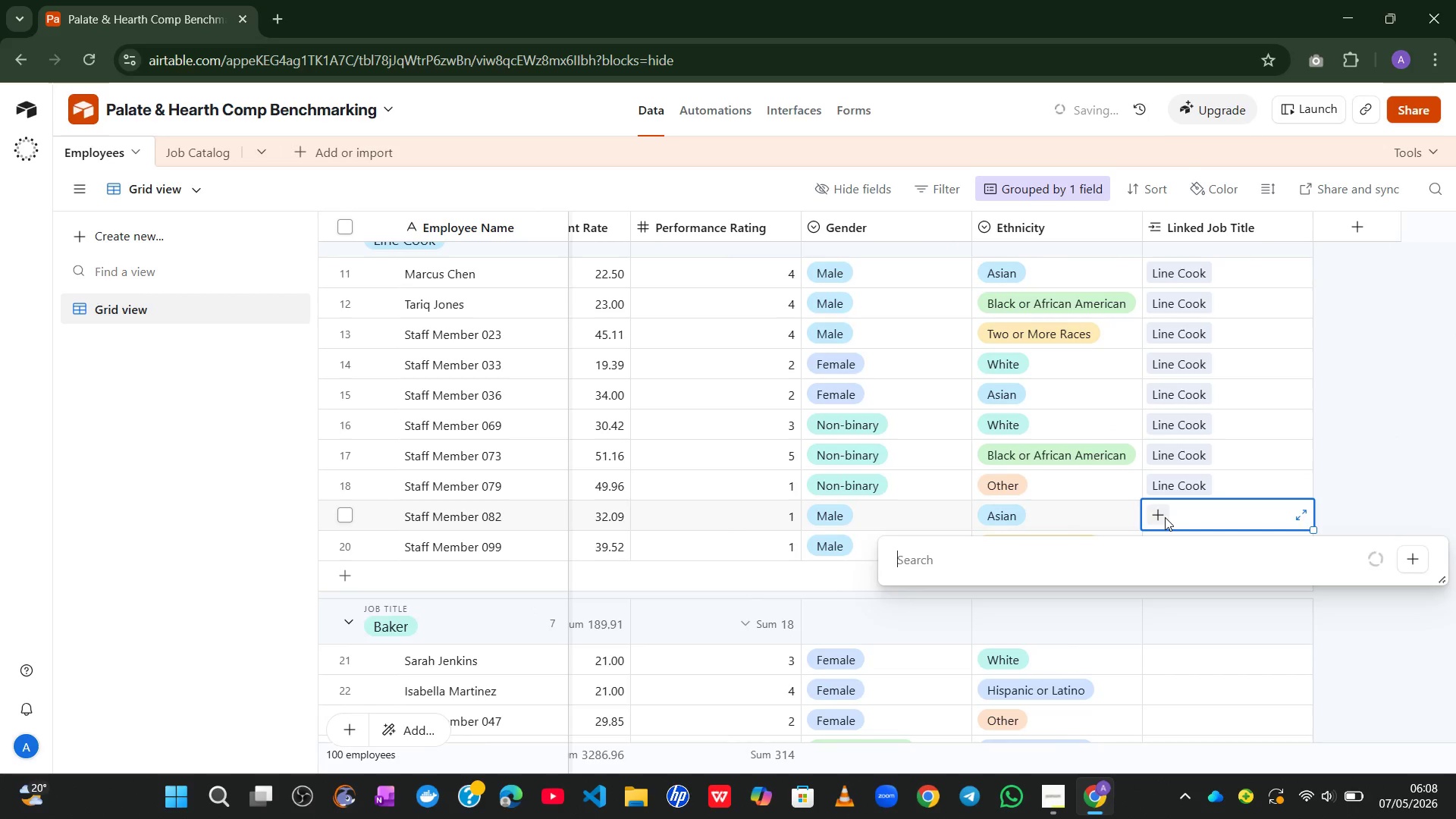 
key(L)
 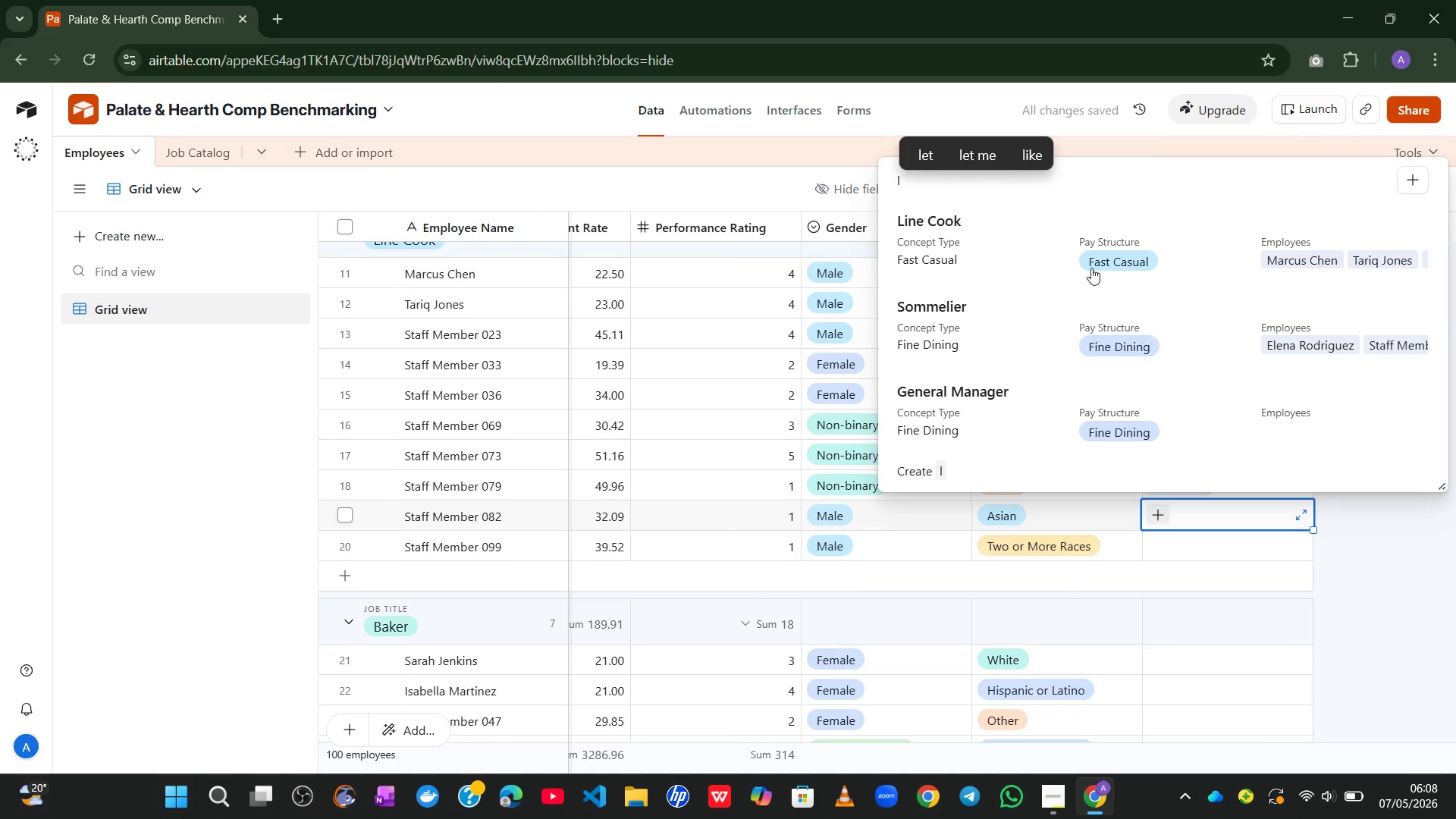 
left_click([1015, 253])
 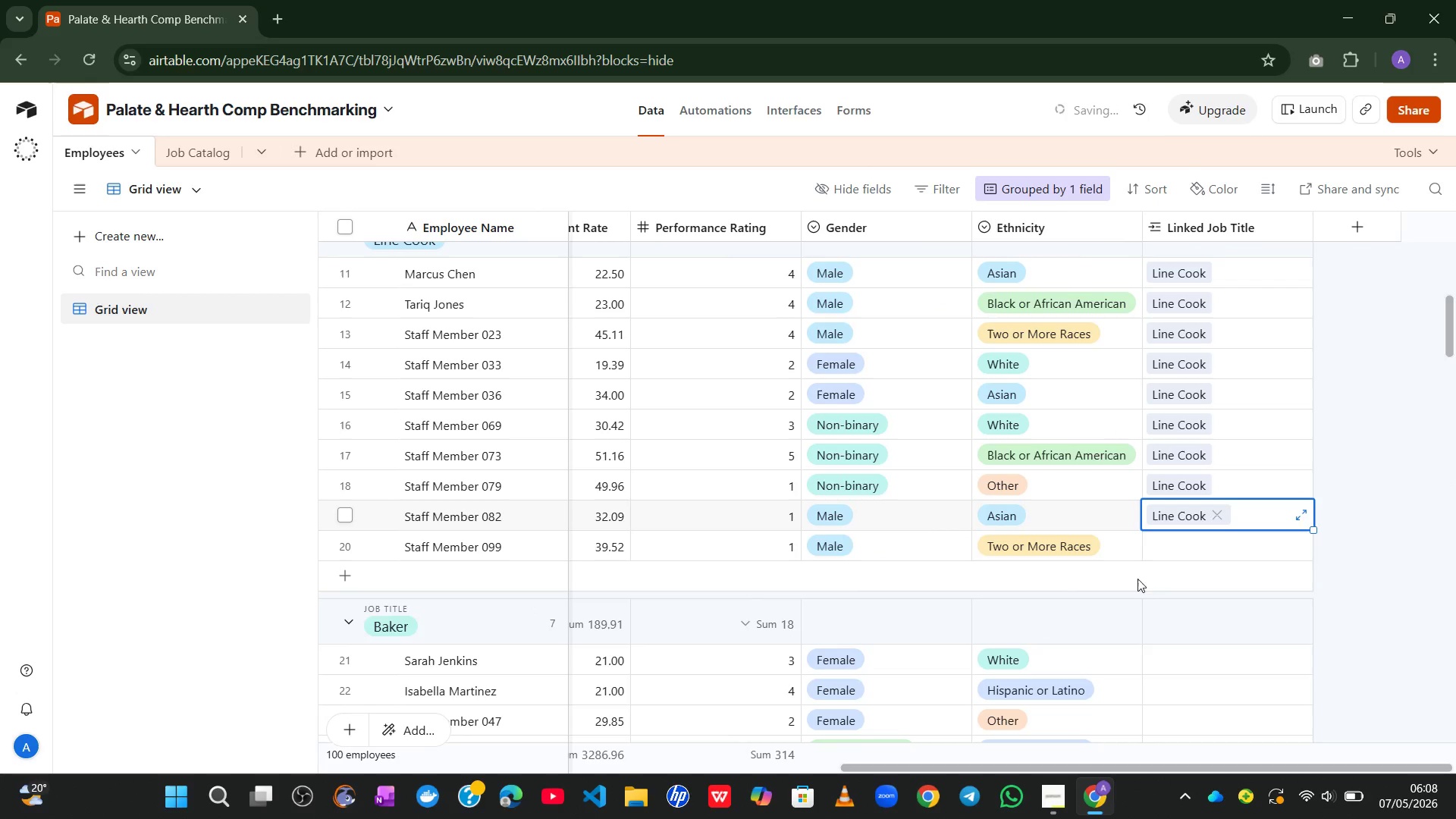 
left_click([1182, 557])
 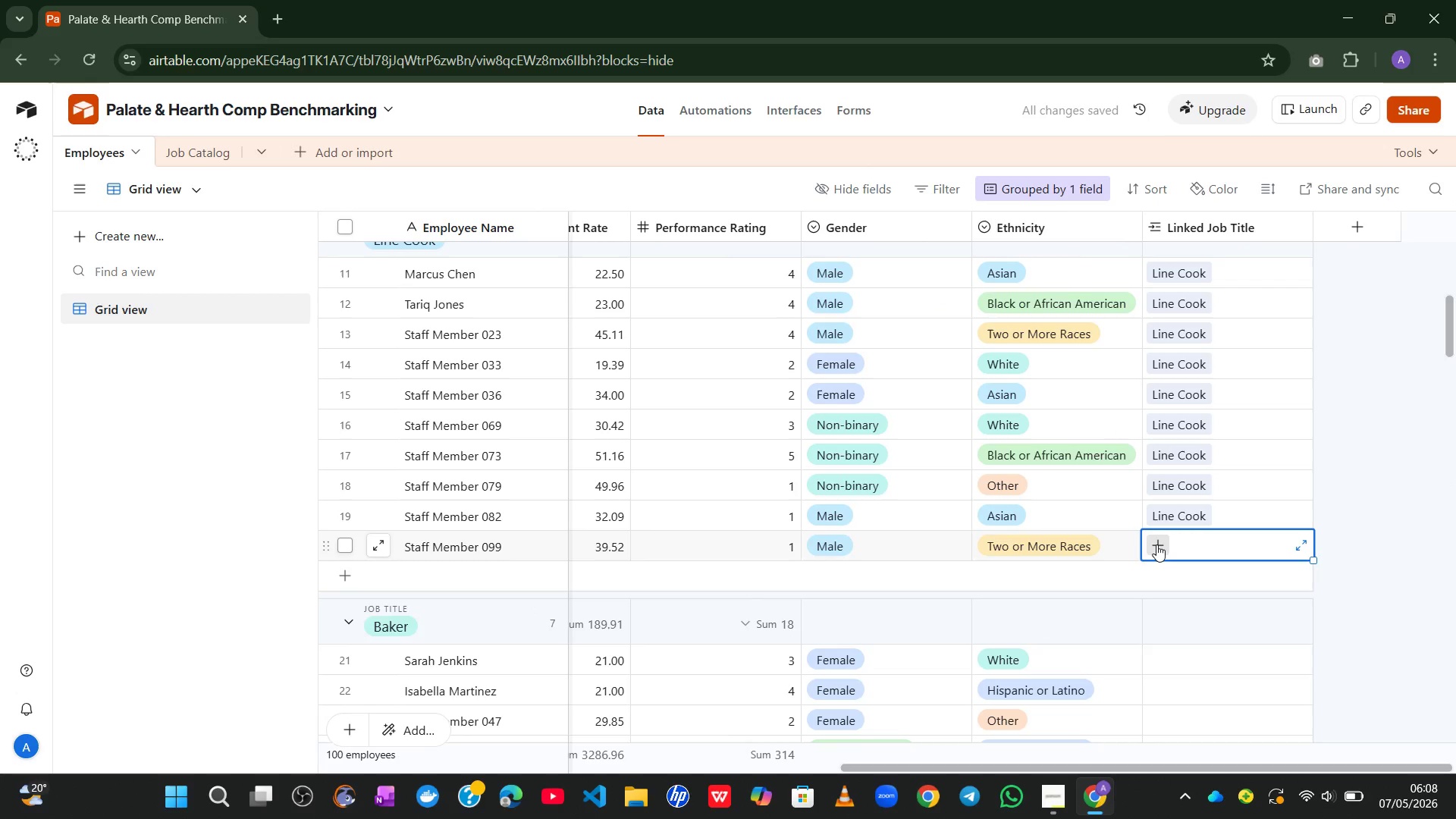 
left_click([1156, 544])
 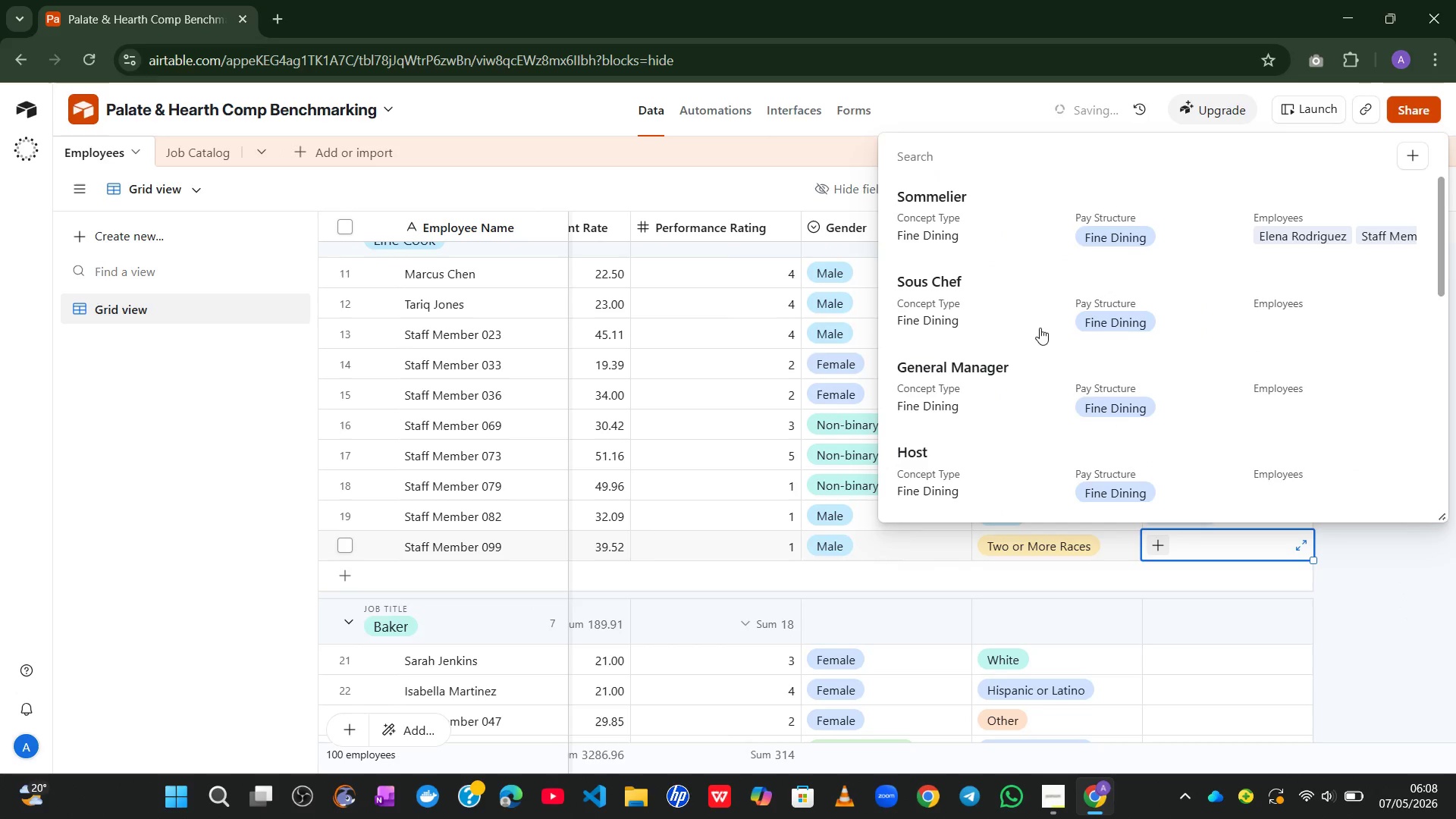 
left_click([942, 234])
 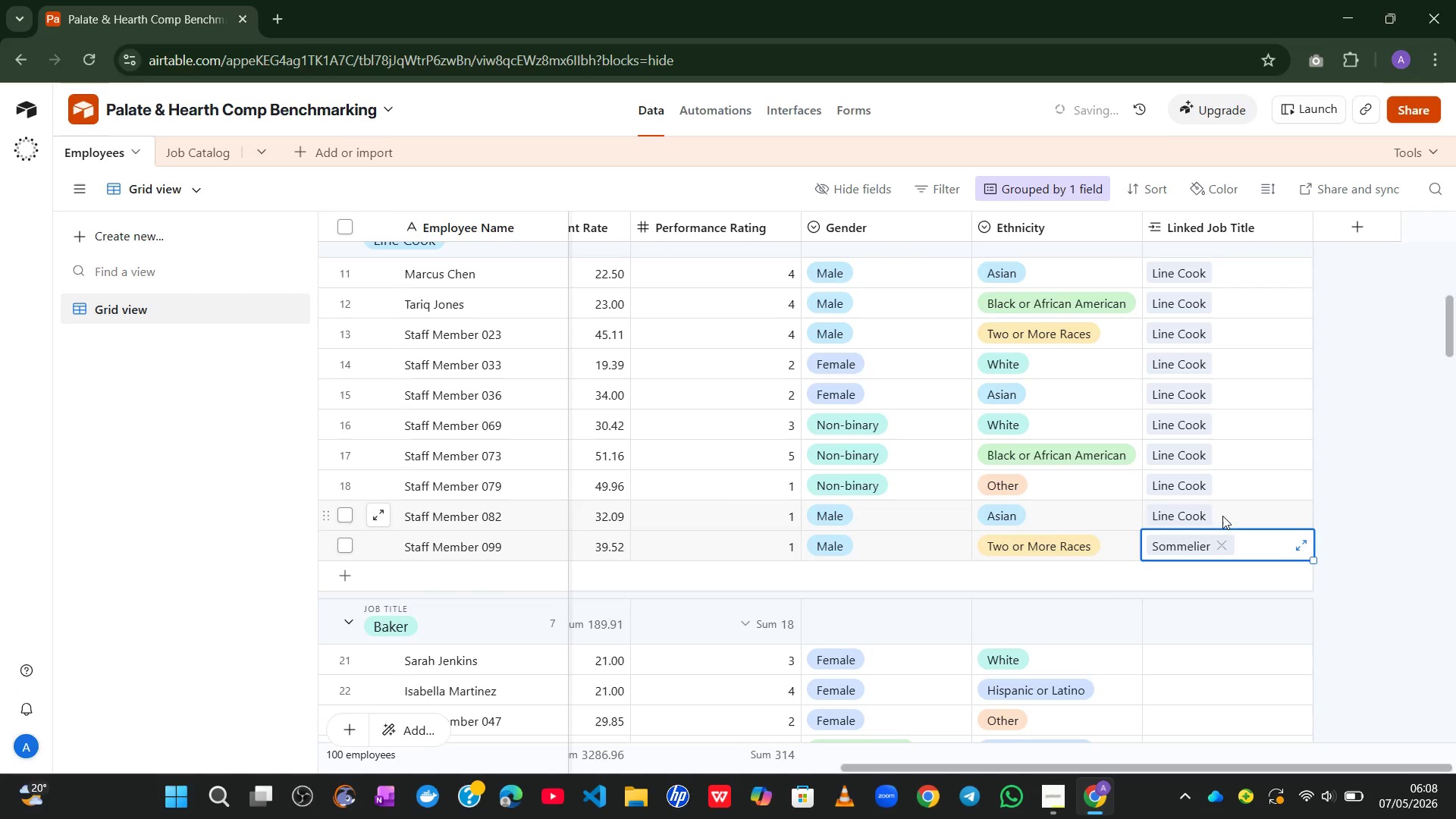 
left_click([1225, 548])
 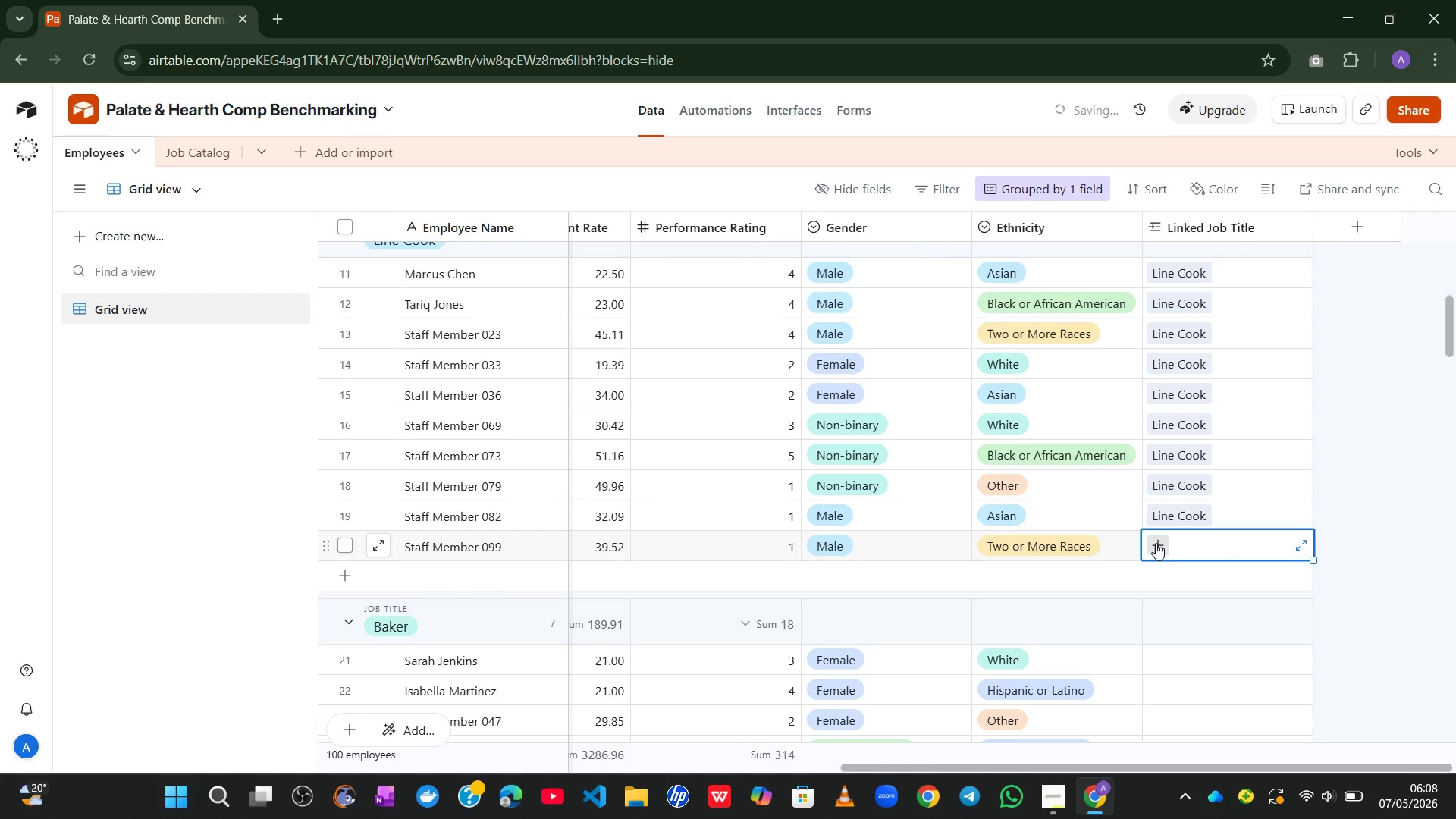 
left_click([1151, 542])
 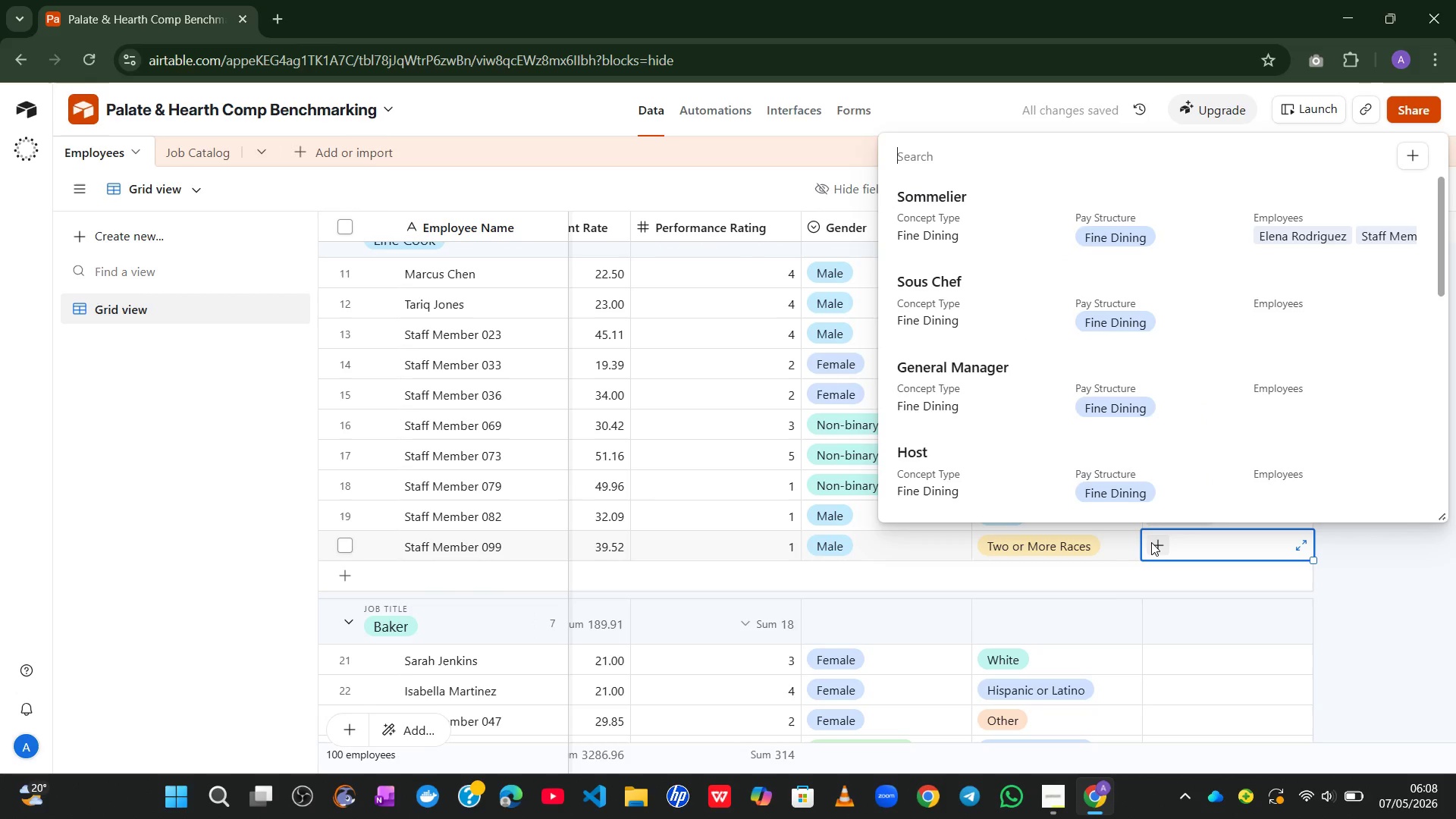 
key(L)
 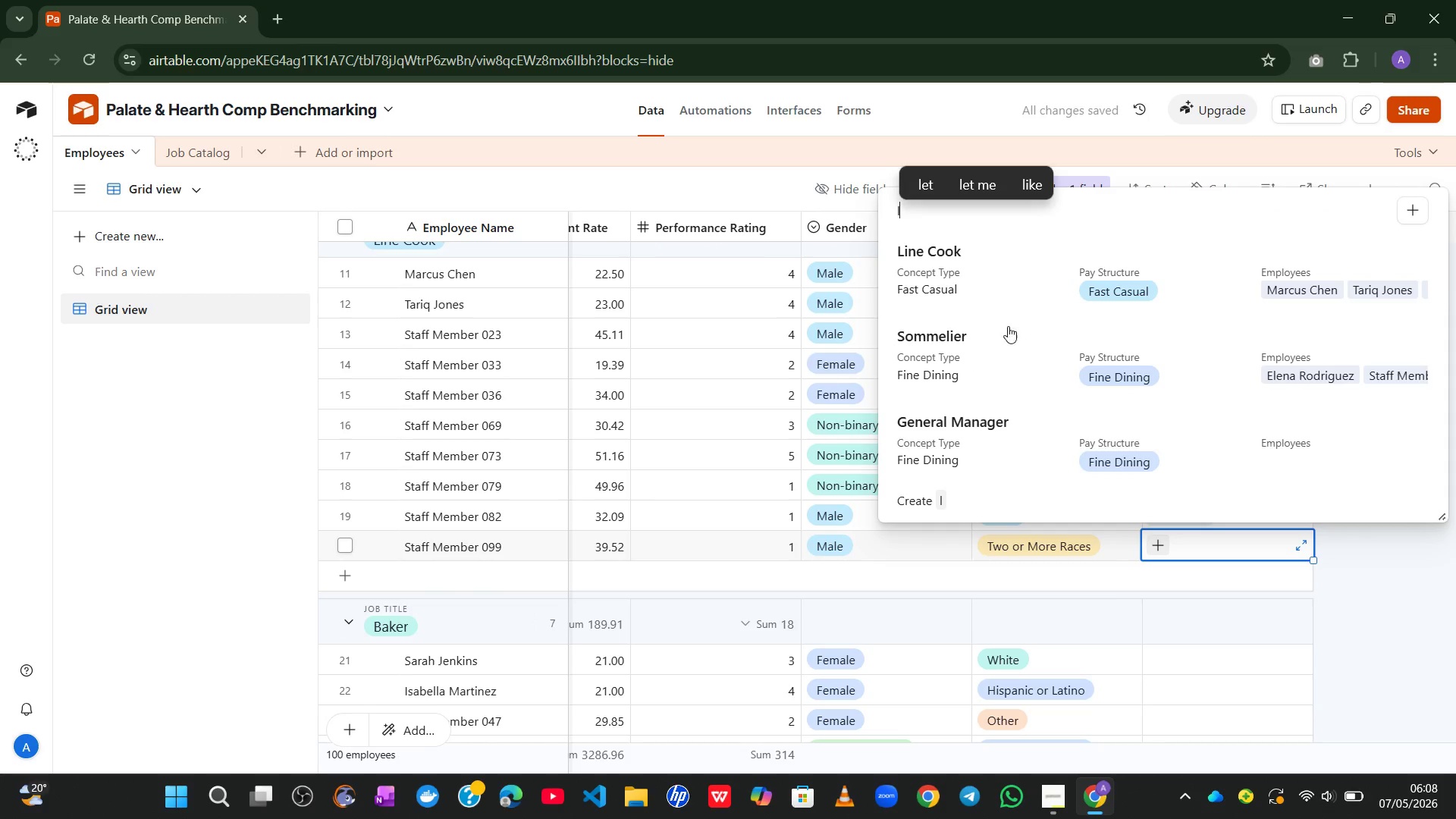 
left_click([973, 277])
 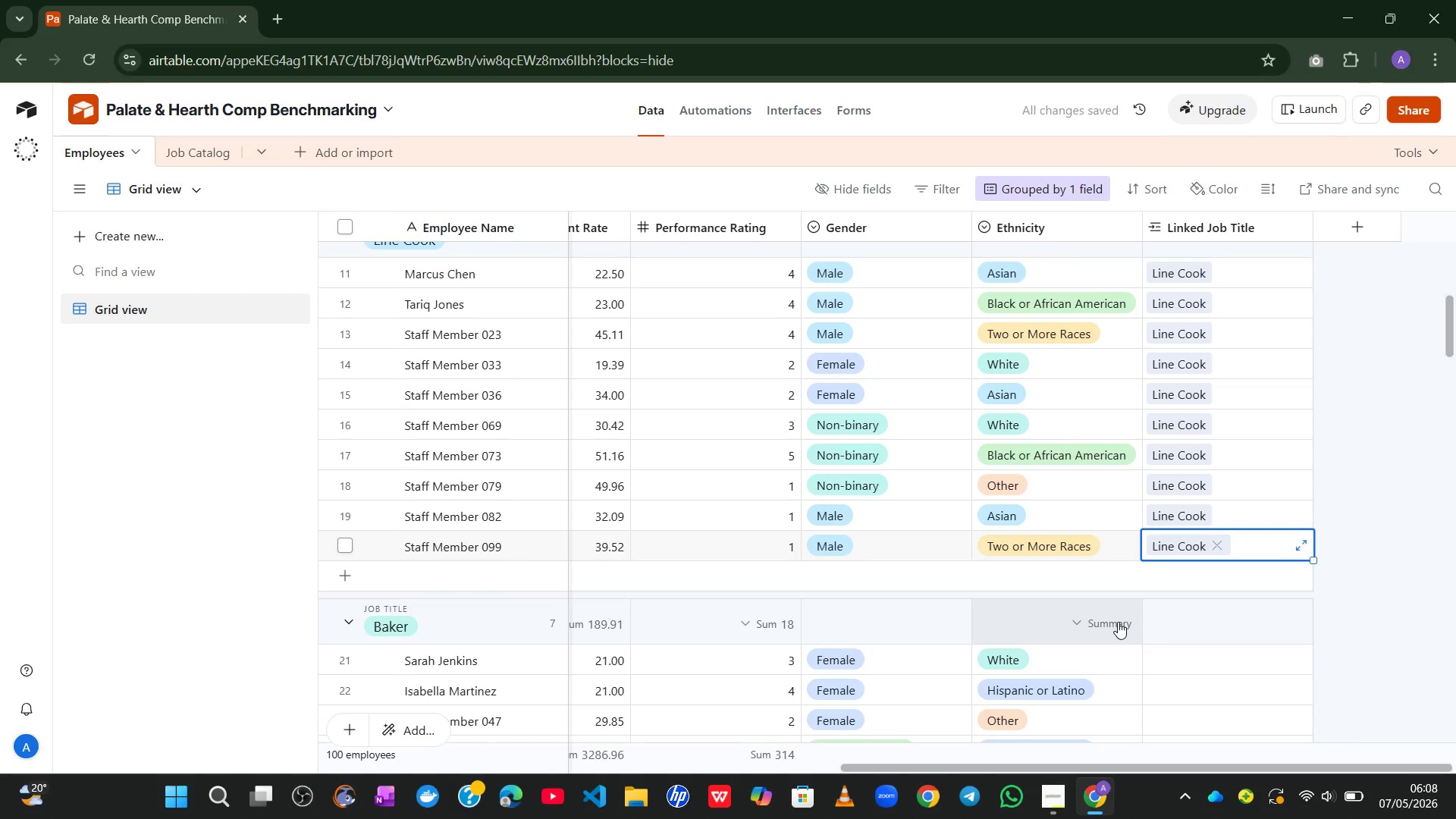 
wait(5.41)
 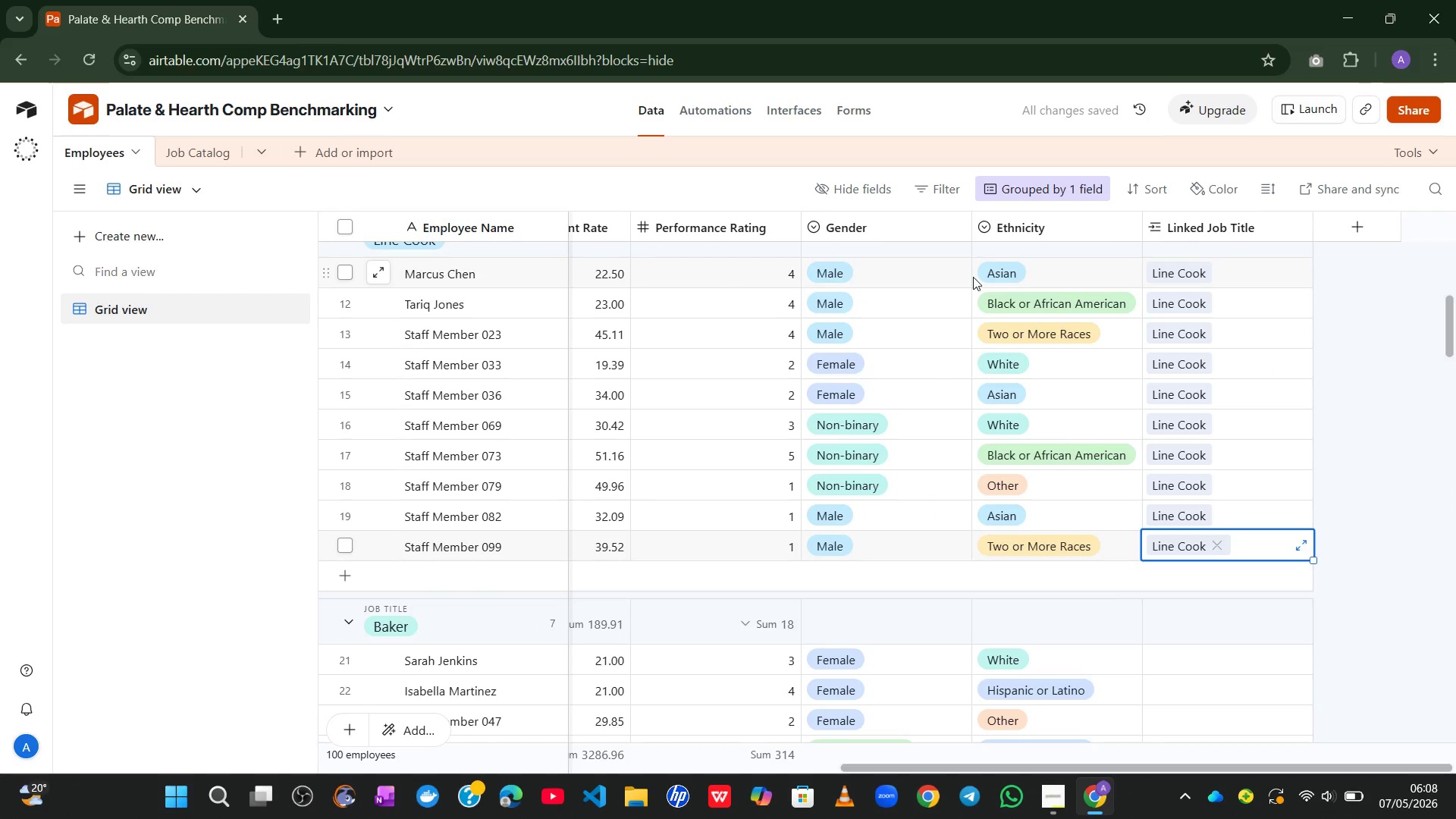 
left_click([1212, 516])
 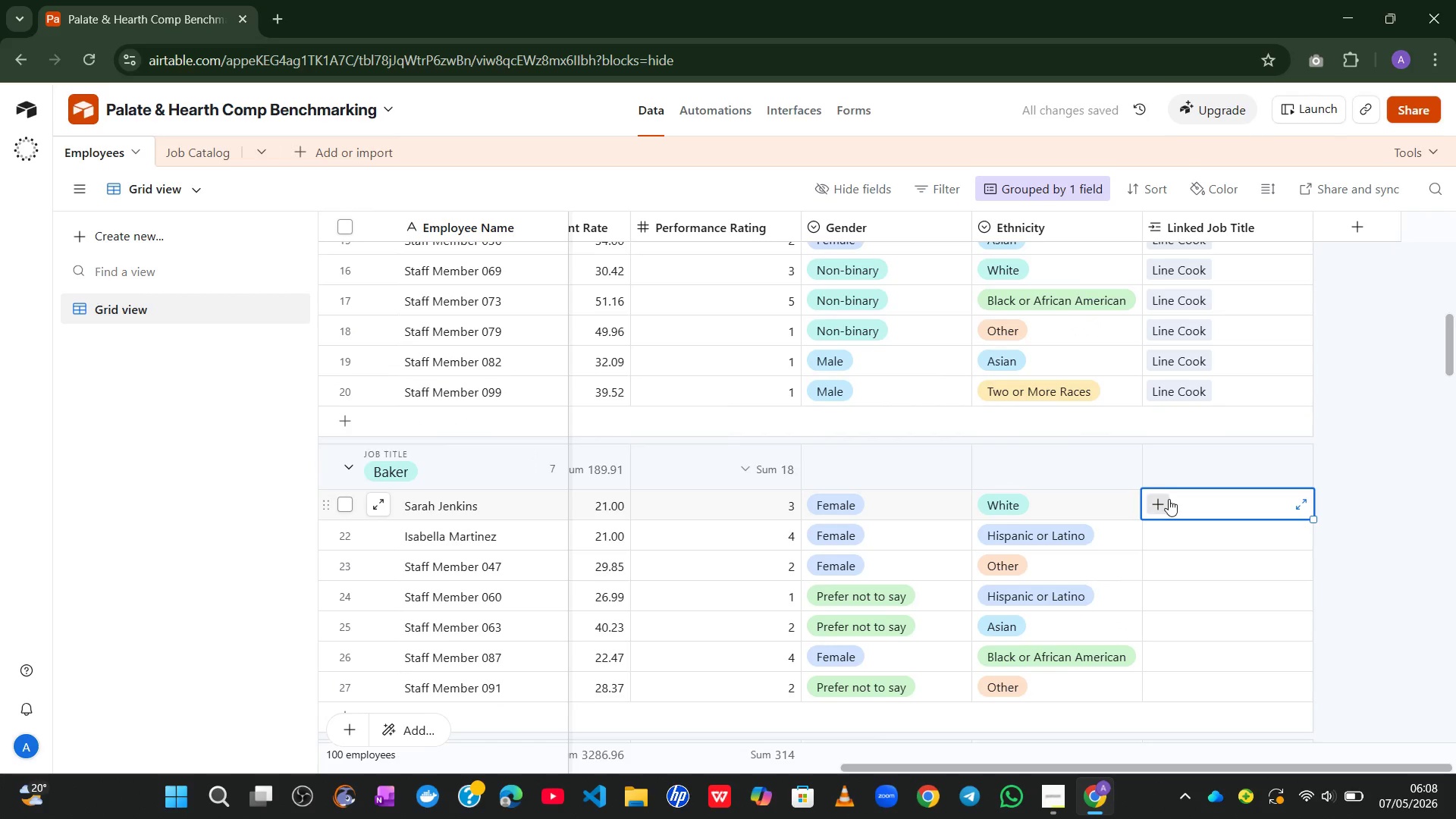 
left_click([1169, 499])
 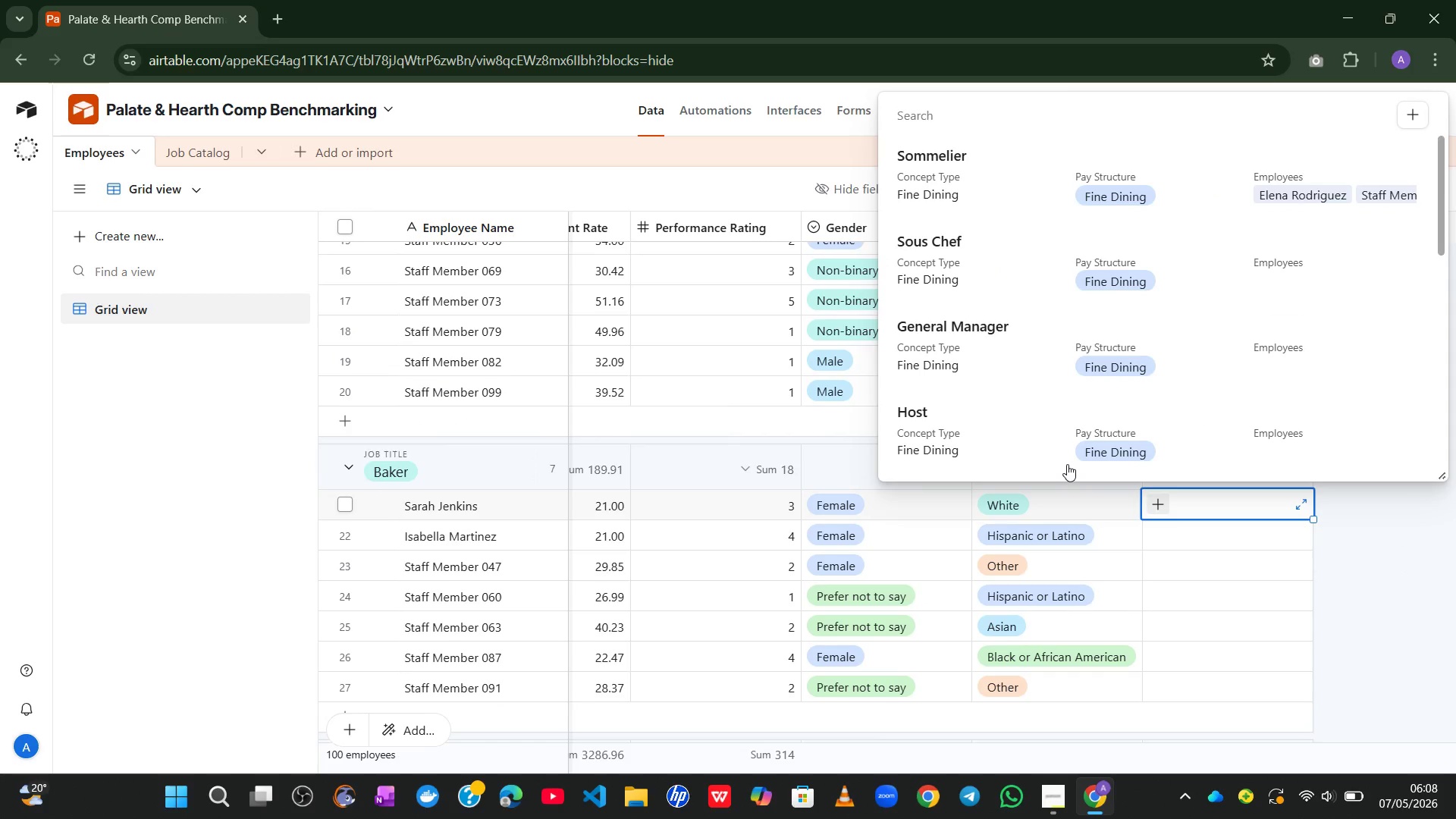 
key(B)
 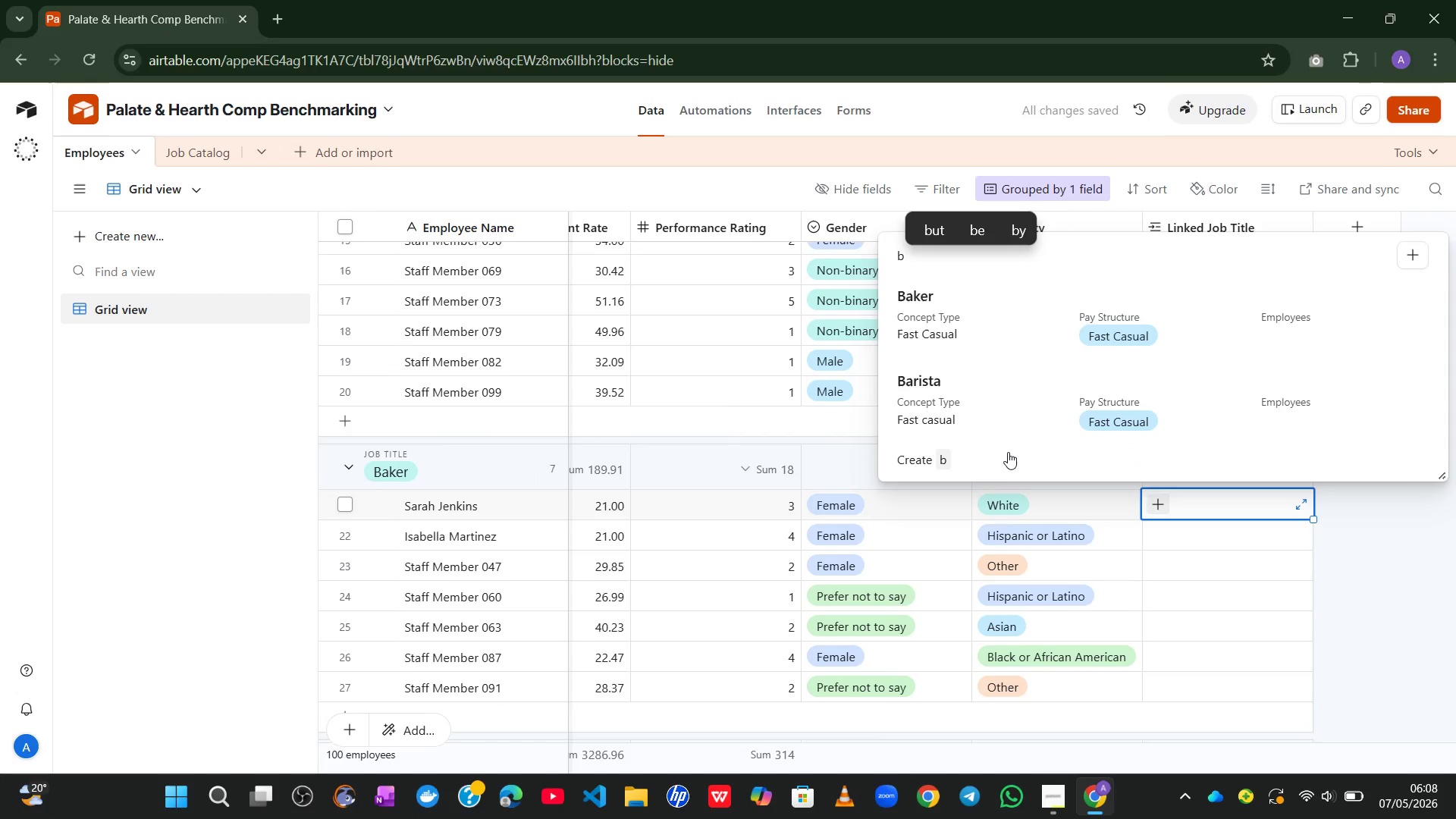 
left_click([918, 325])
 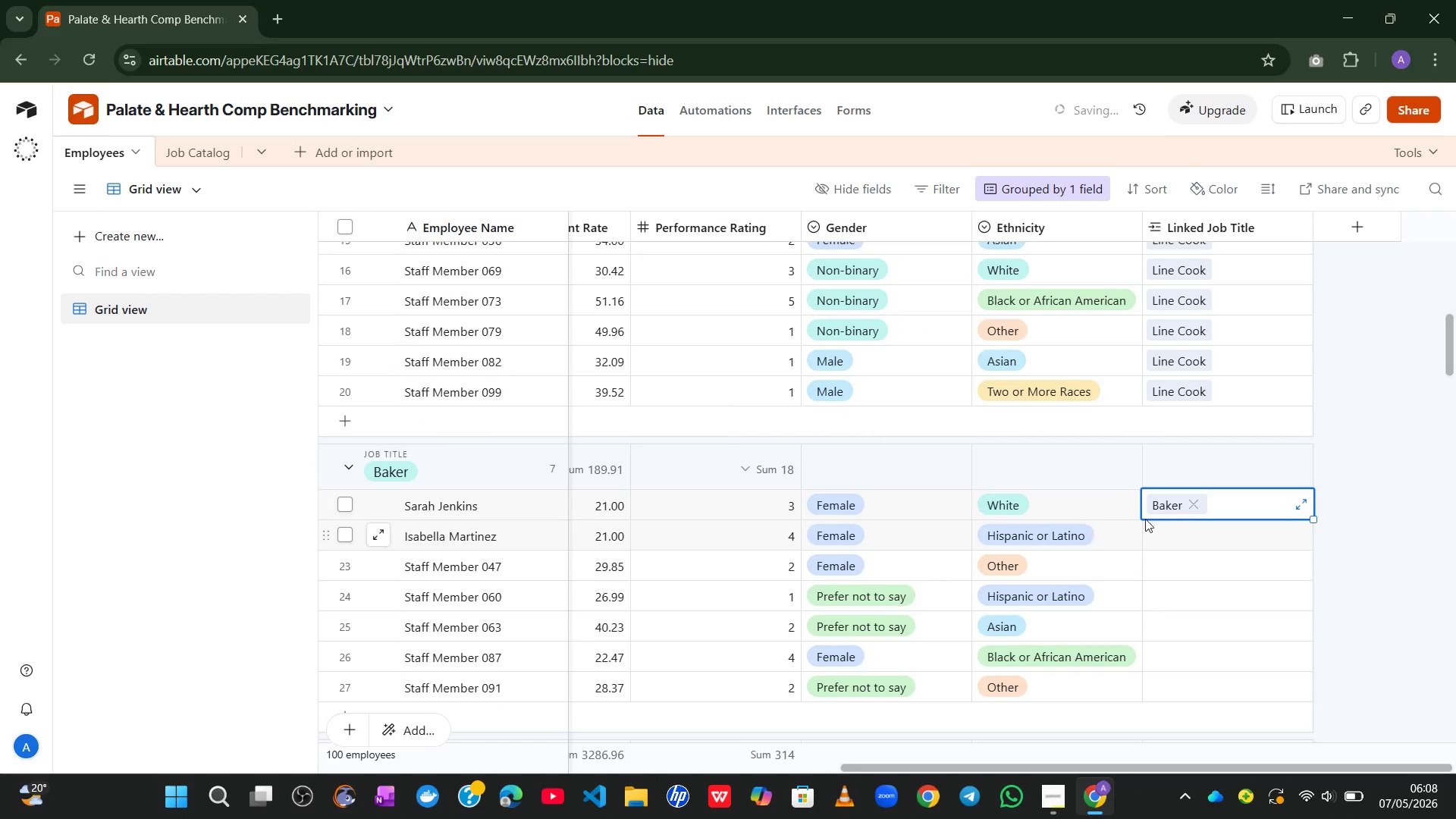 
left_click([1181, 526])
 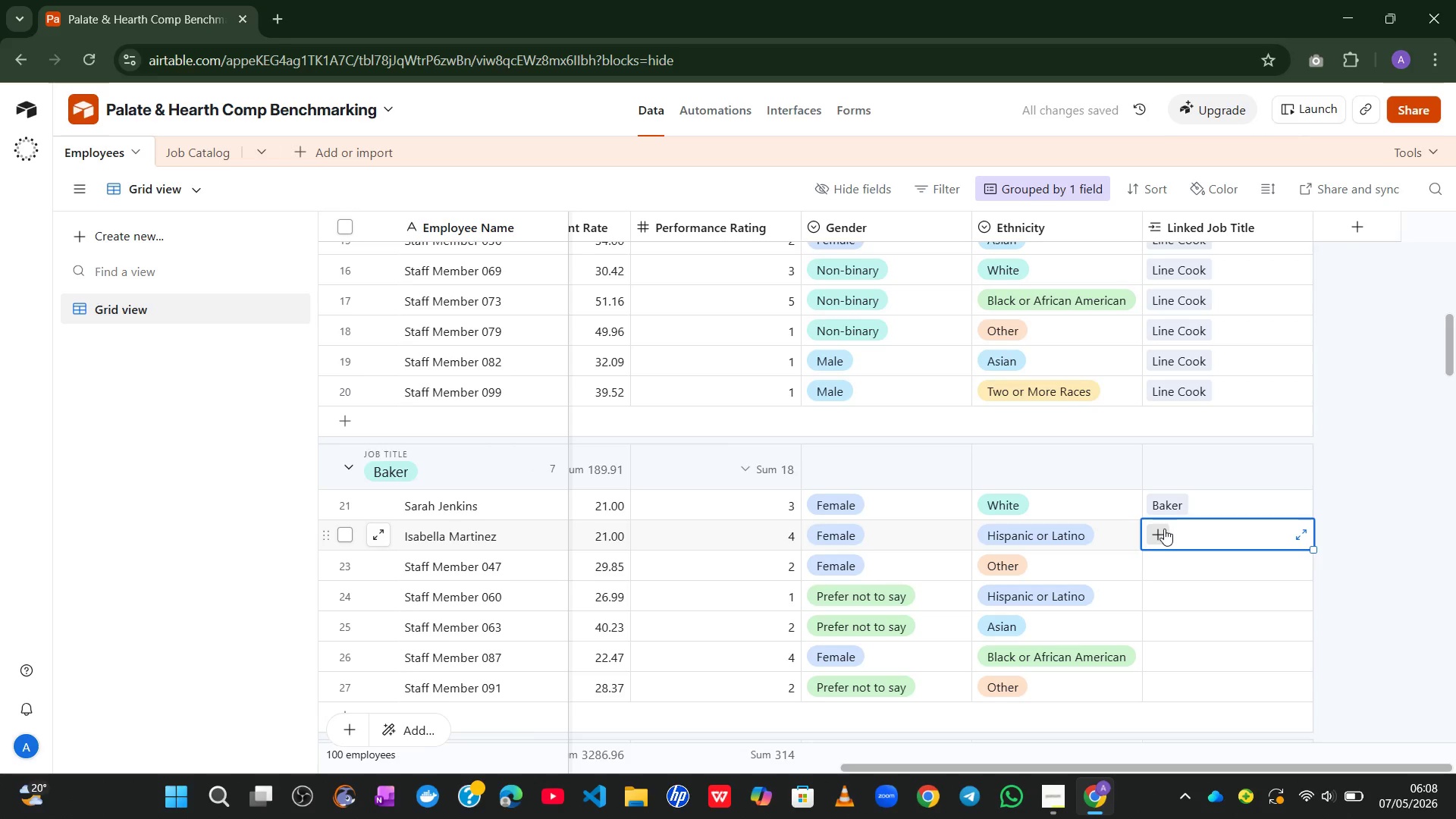 
left_click([1159, 529])
 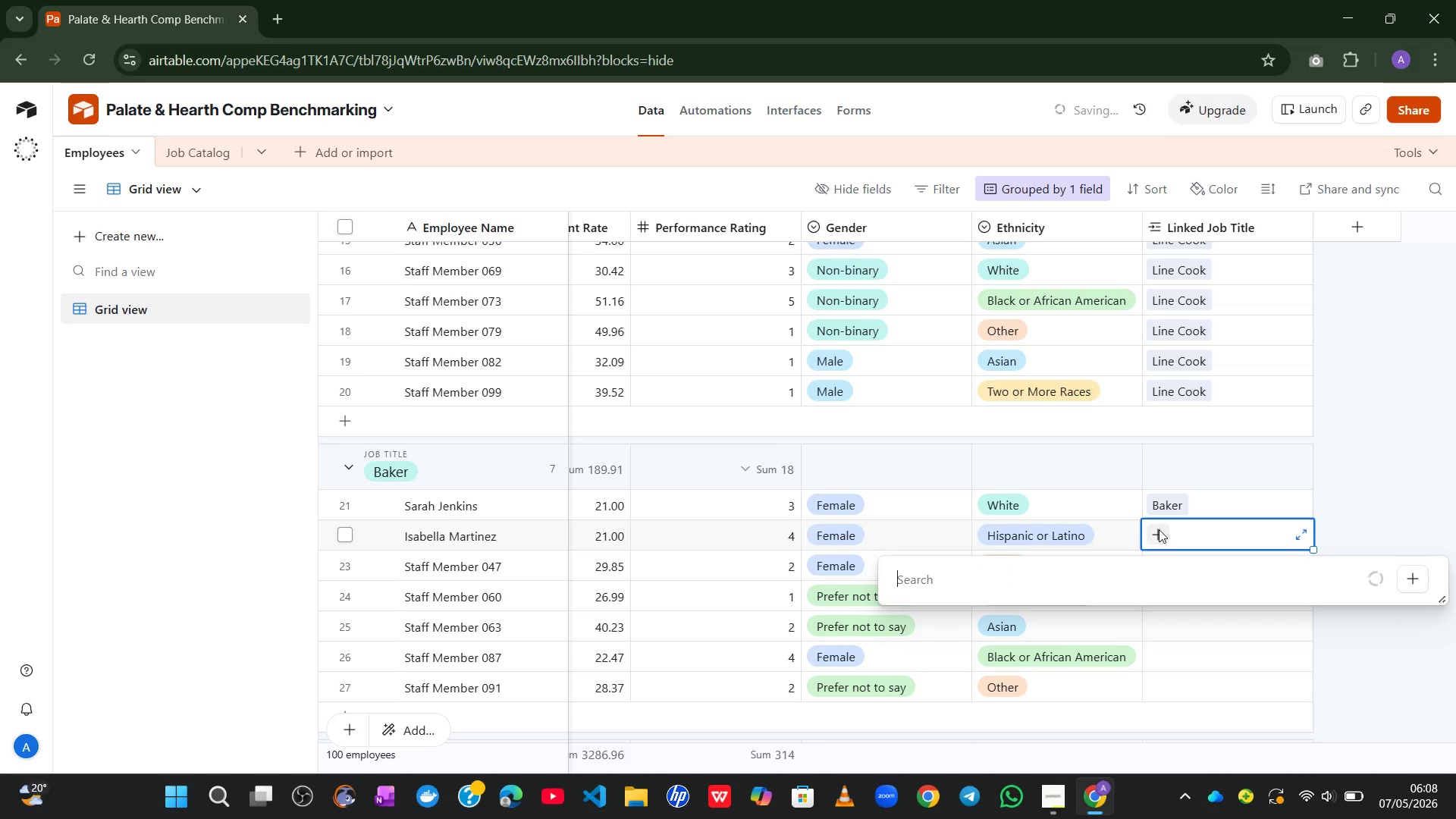 
key(B)
 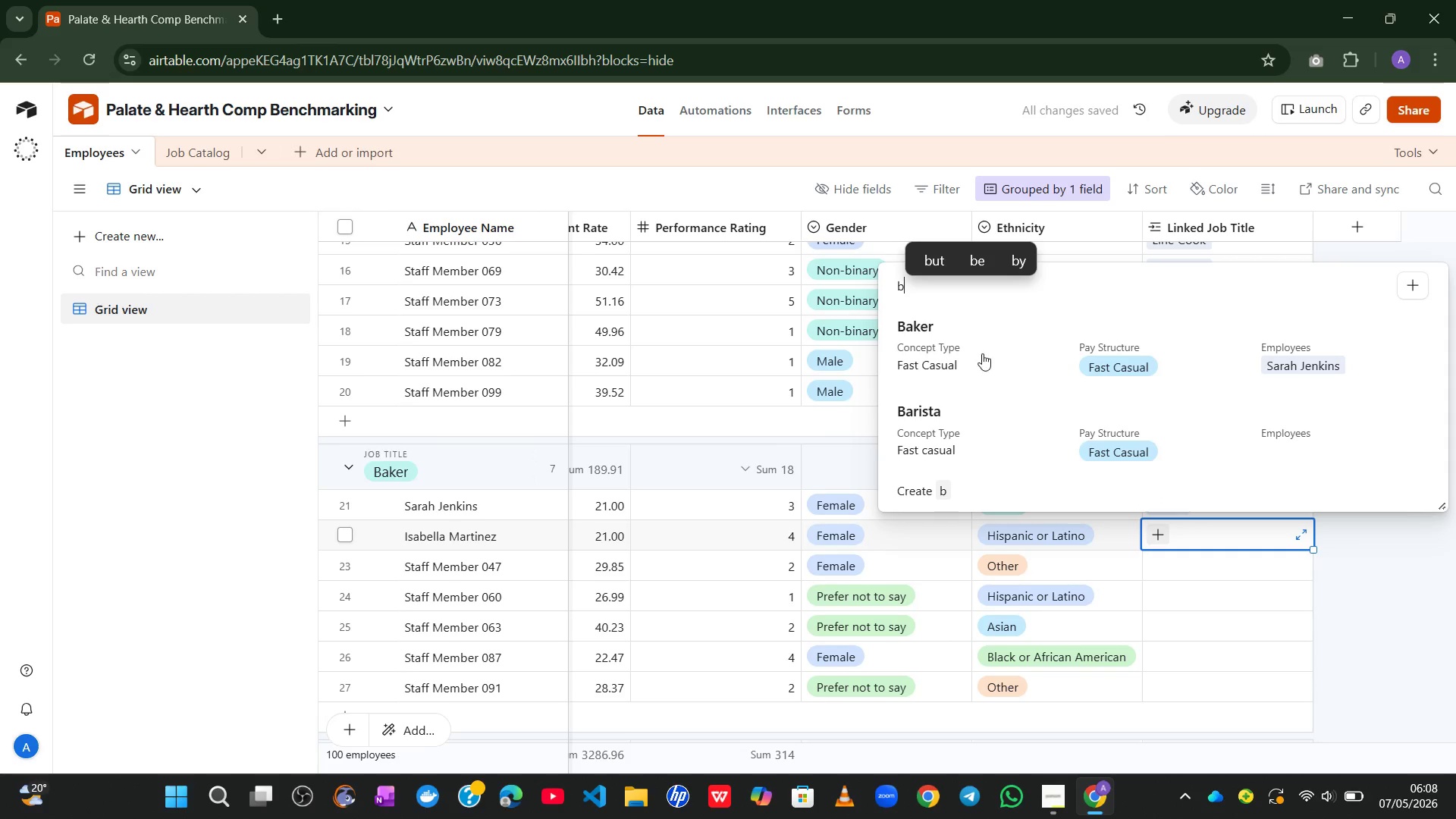 
double_click([956, 323])
 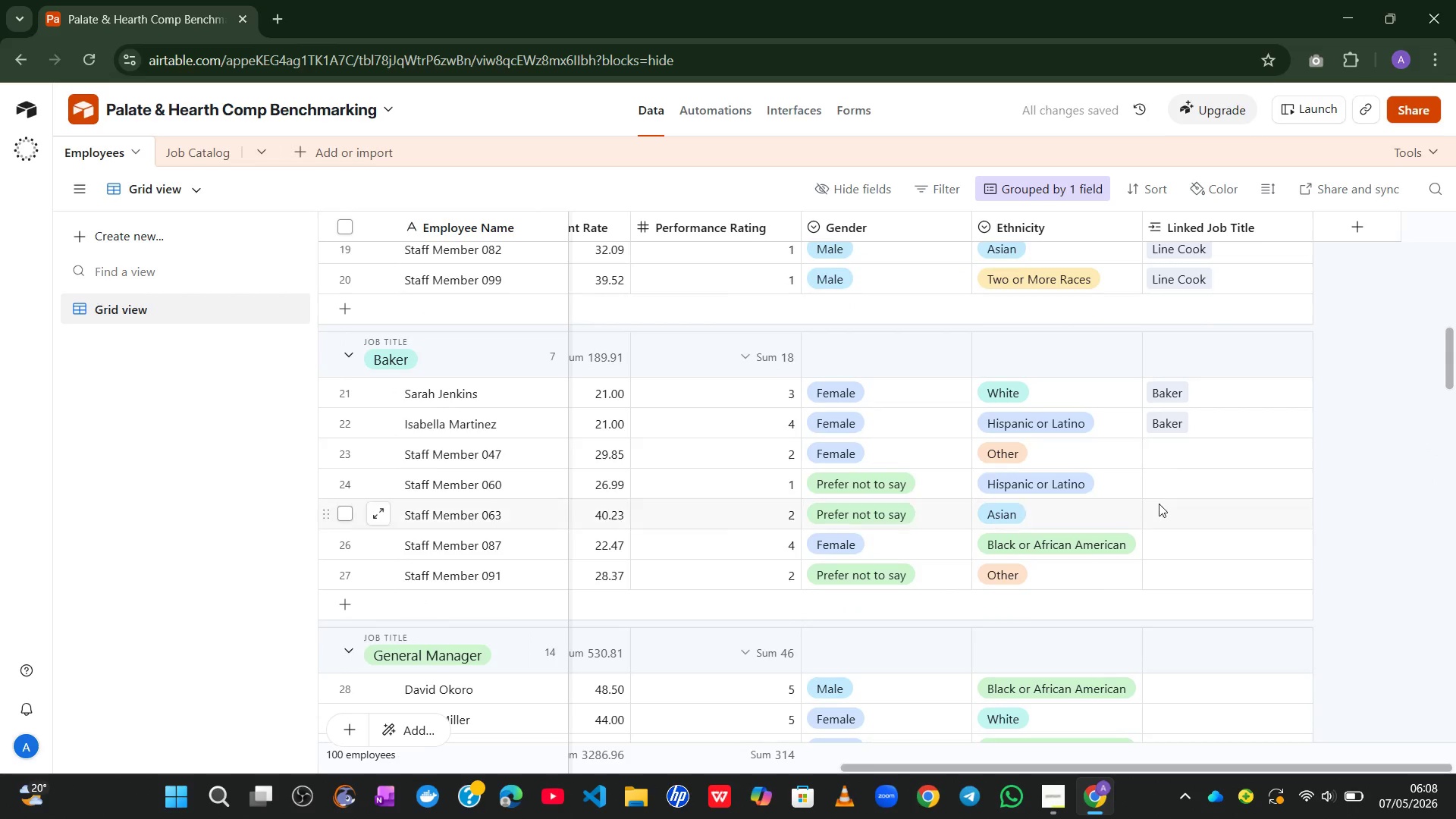 
left_click([1209, 449])
 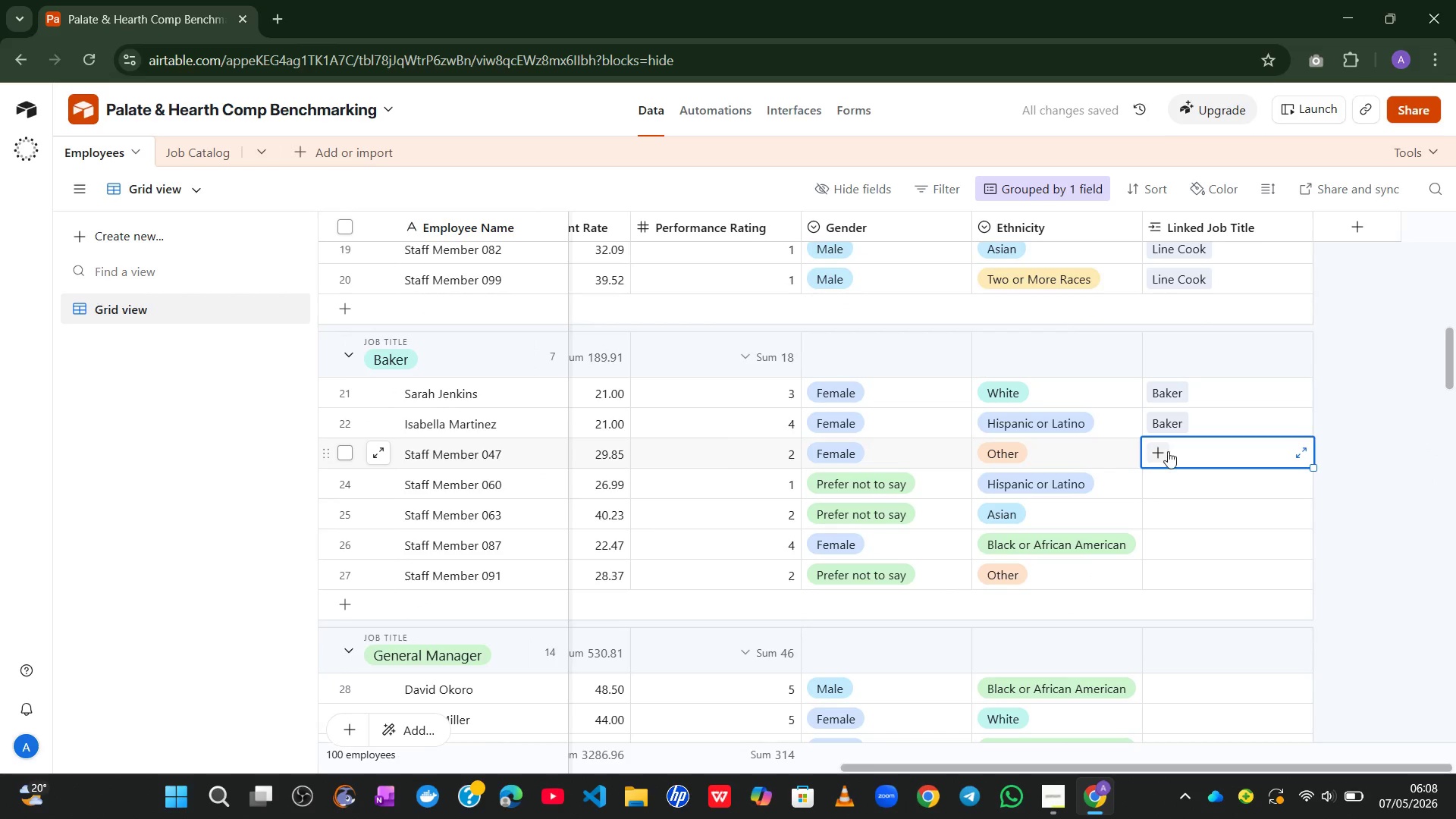 
left_click([1166, 451])
 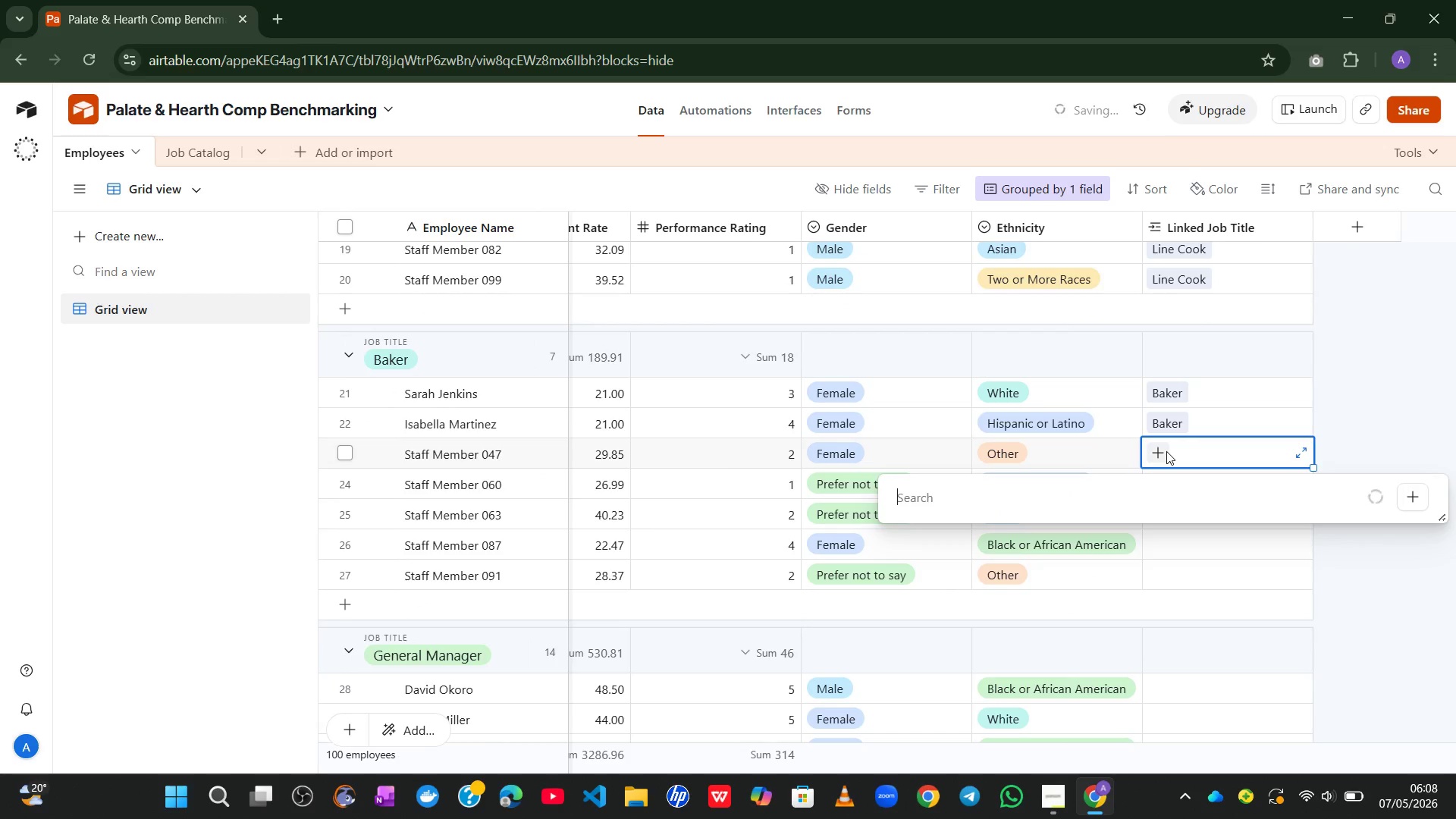 
key(B)
 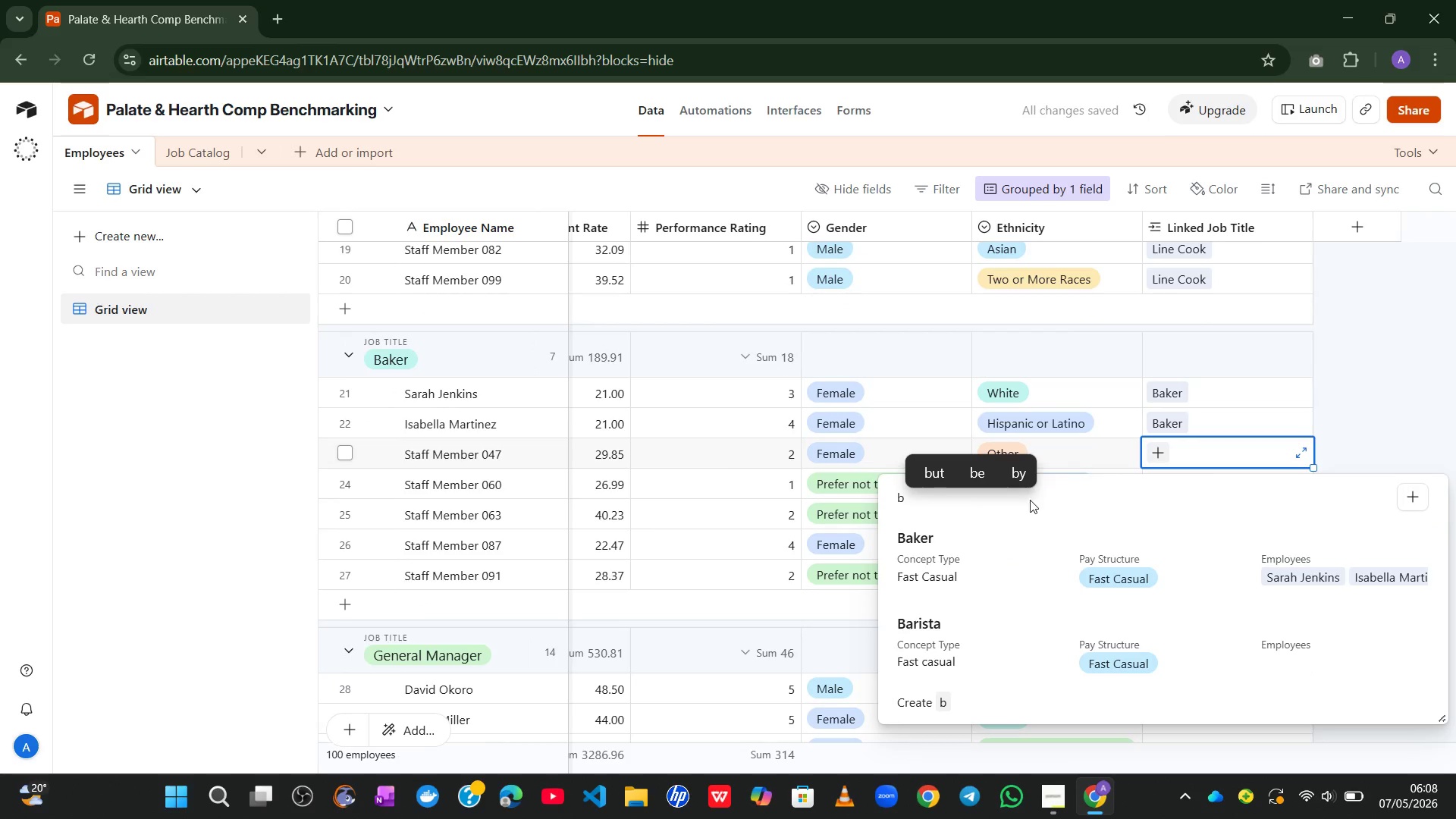 
left_click([971, 563])
 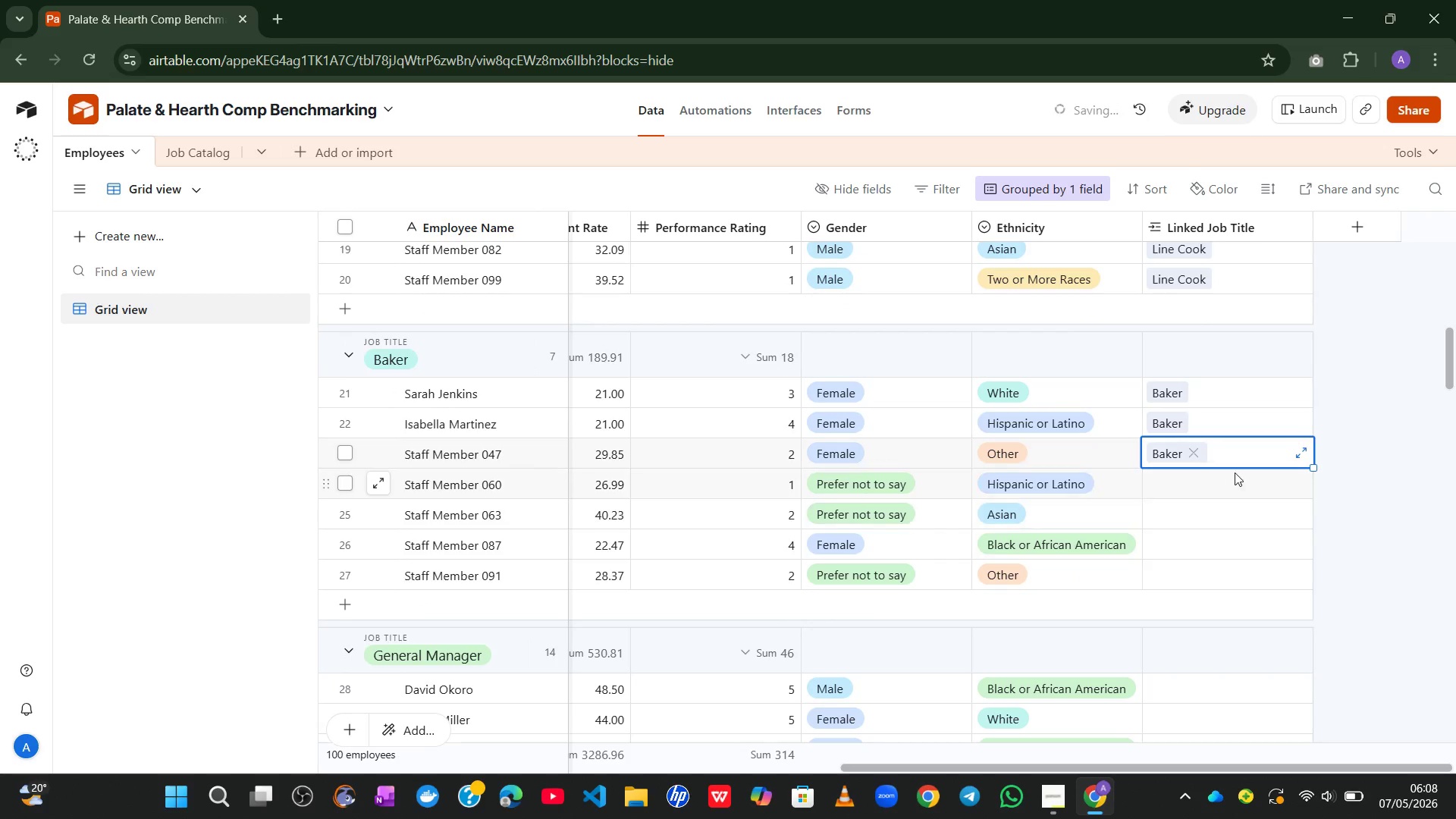 
left_click([1240, 469])
 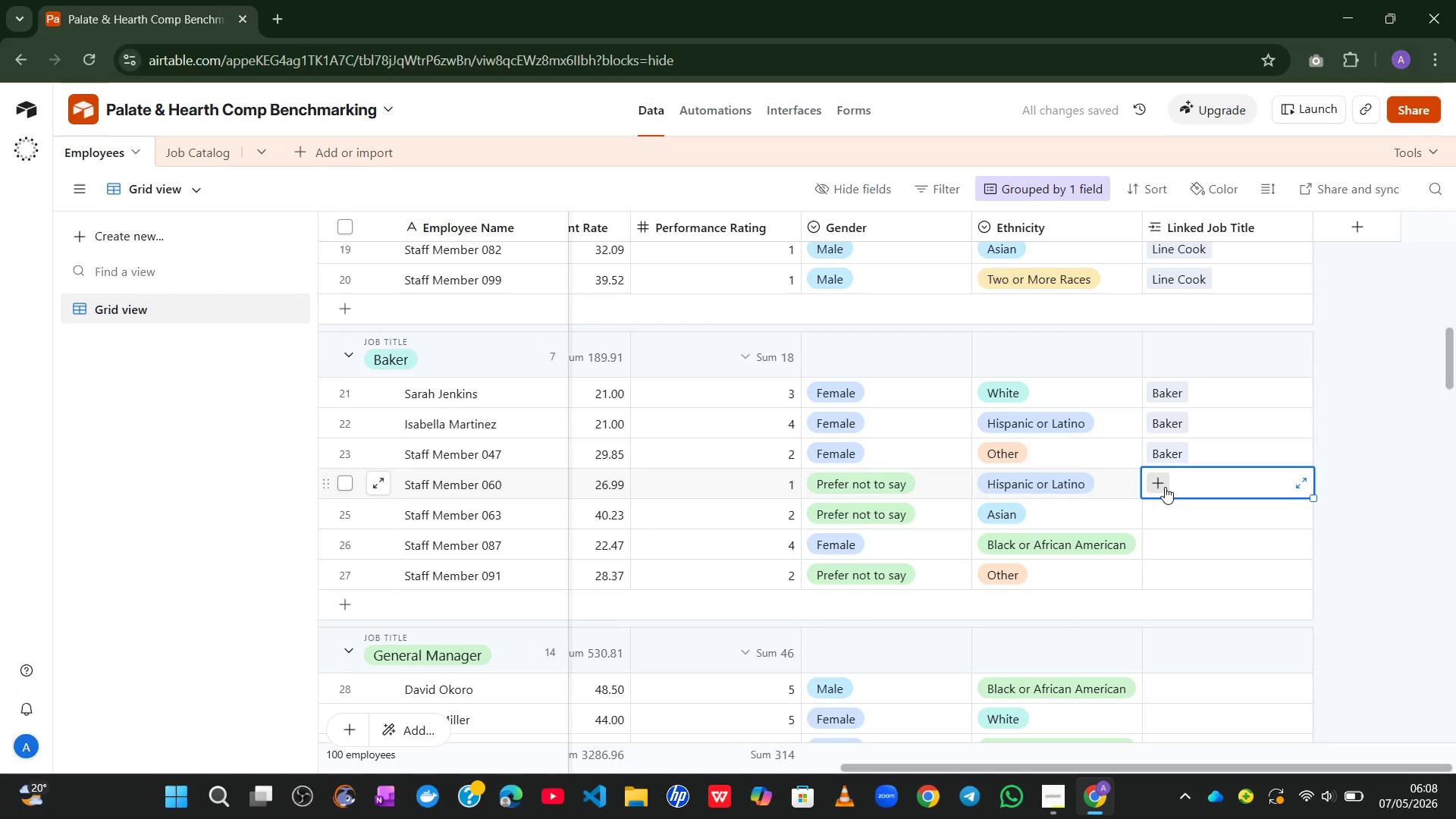 
left_click([1164, 487])
 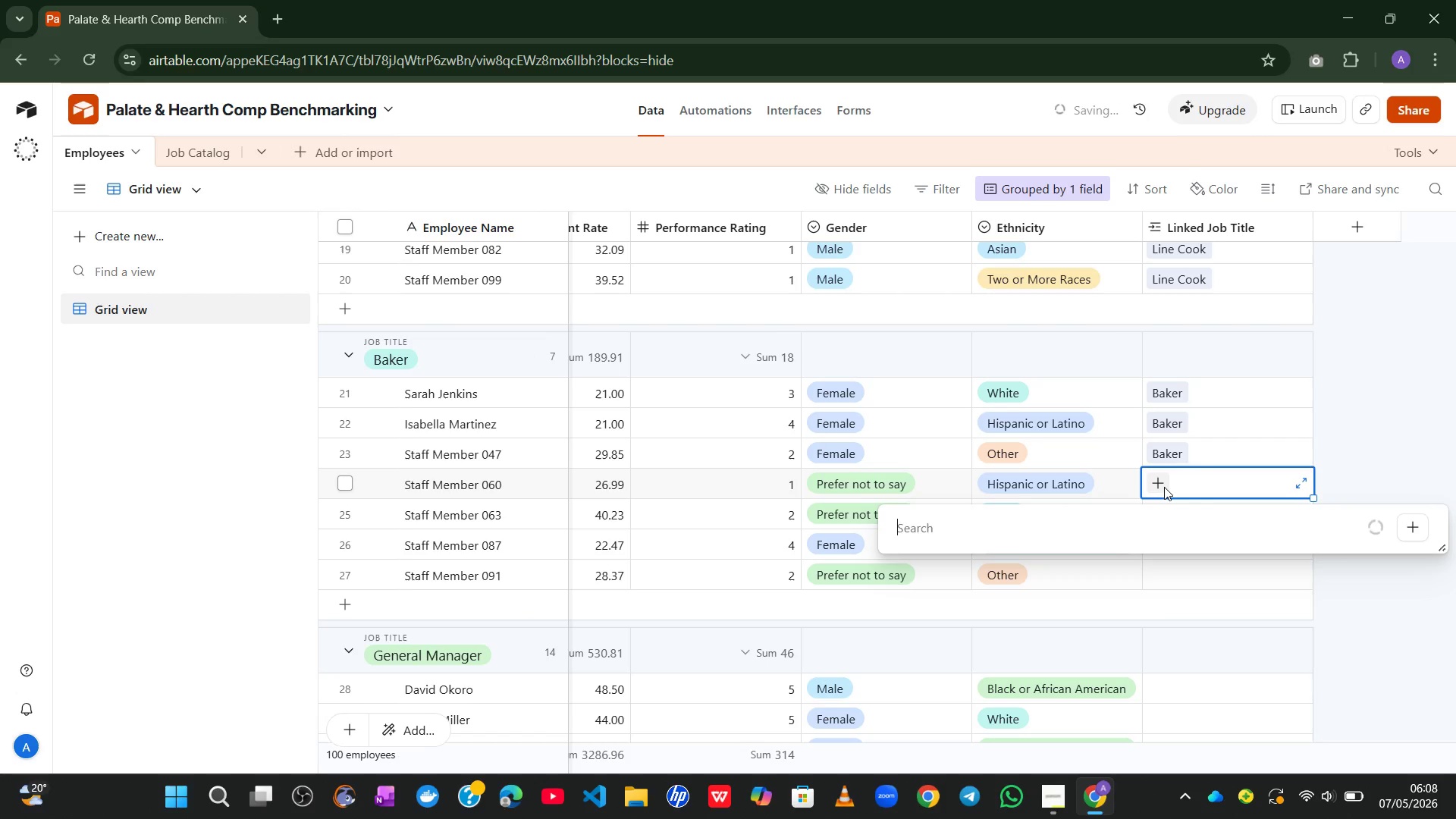 
key(B)
 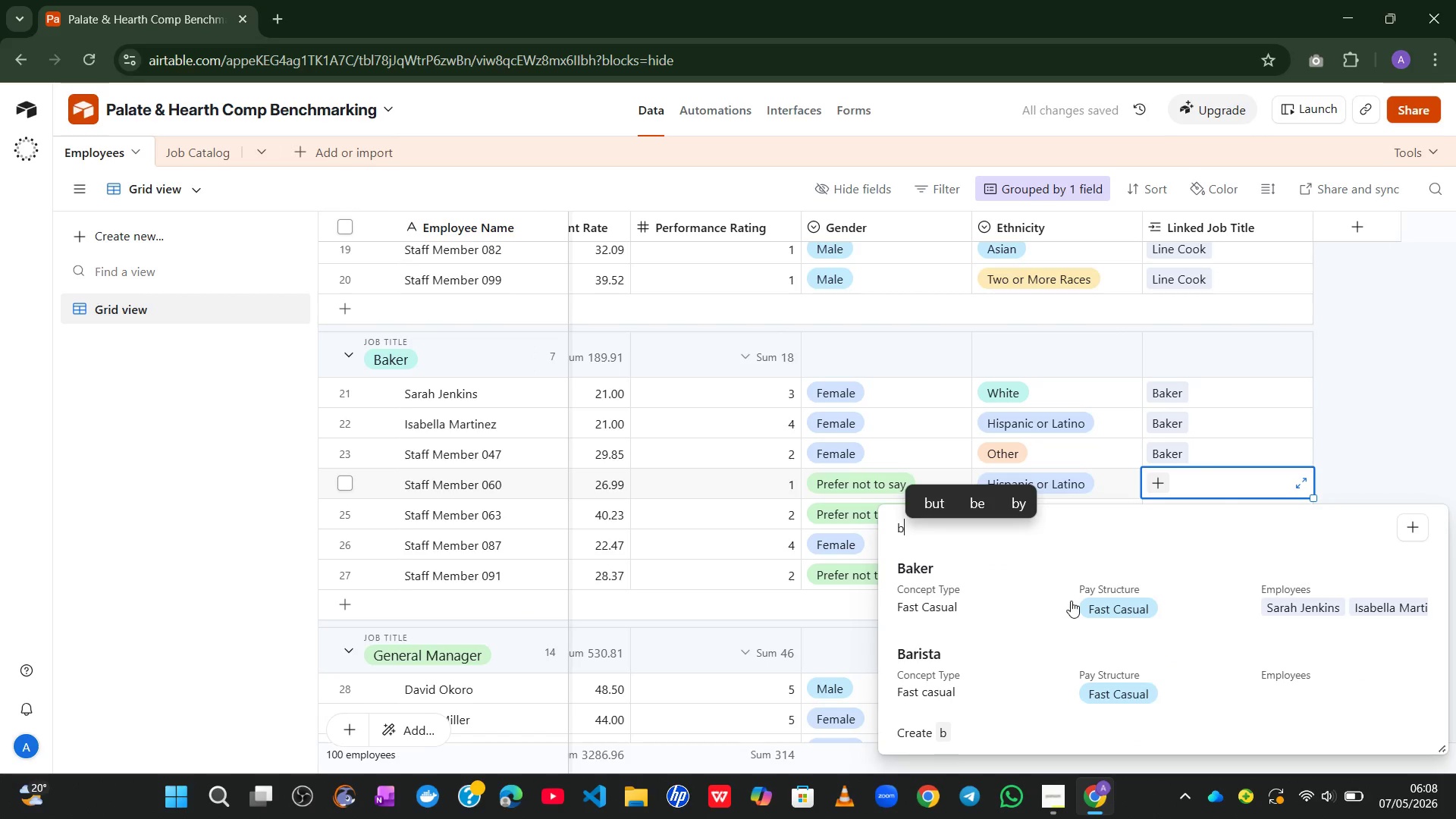 
left_click([1073, 609])
 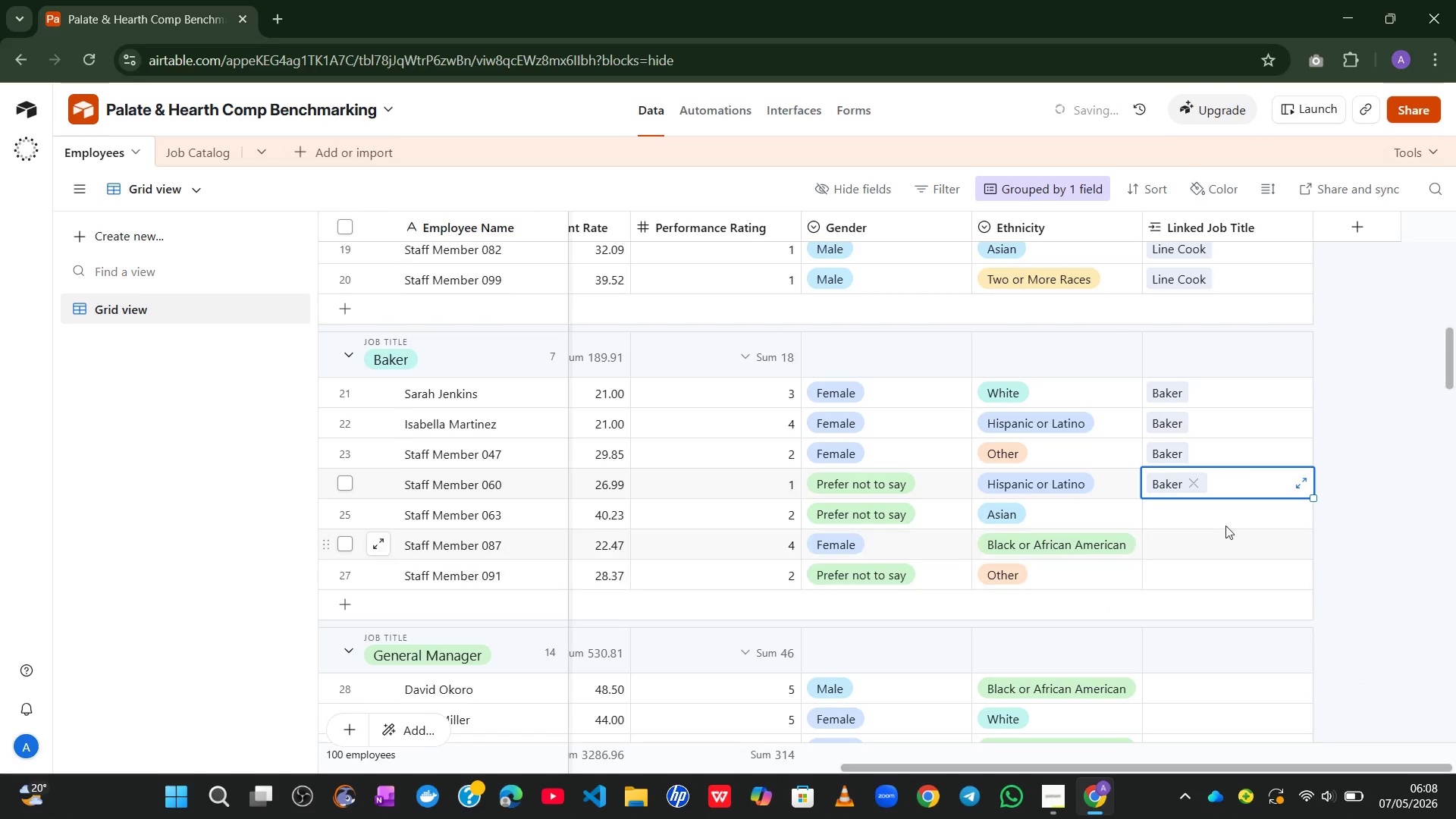 
left_click([1229, 522])
 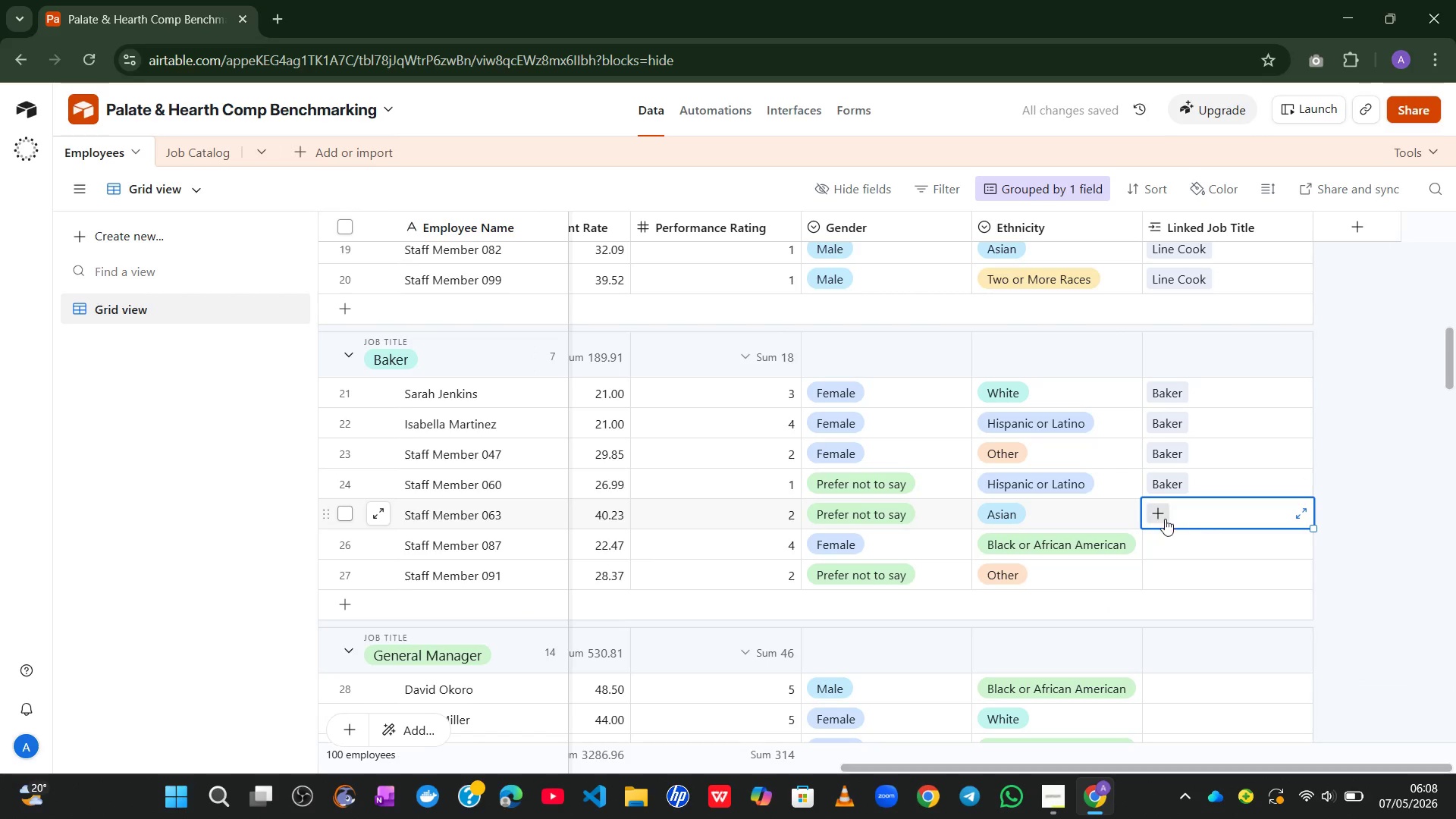 
left_click([1163, 517])
 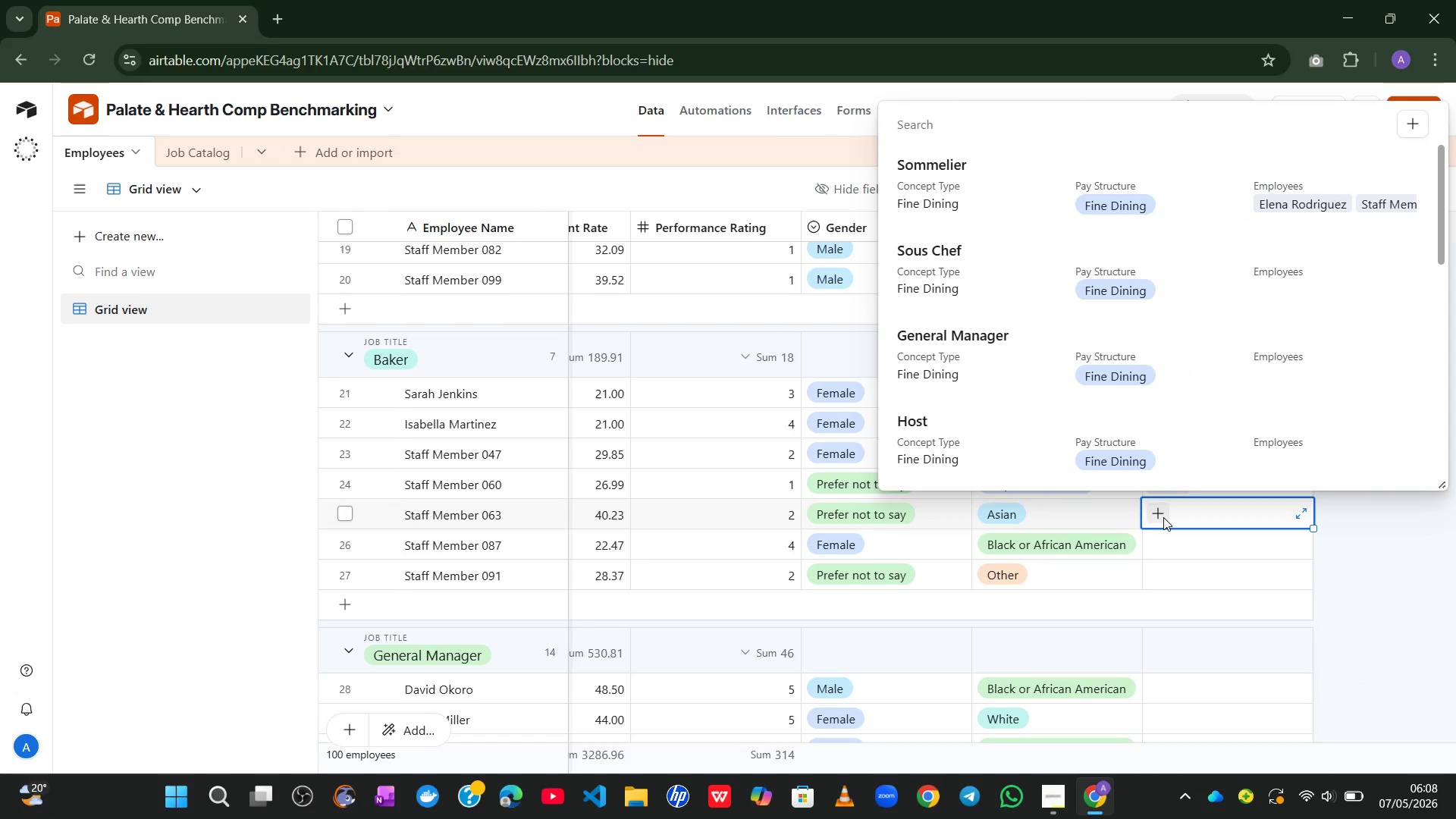 
key(B)
 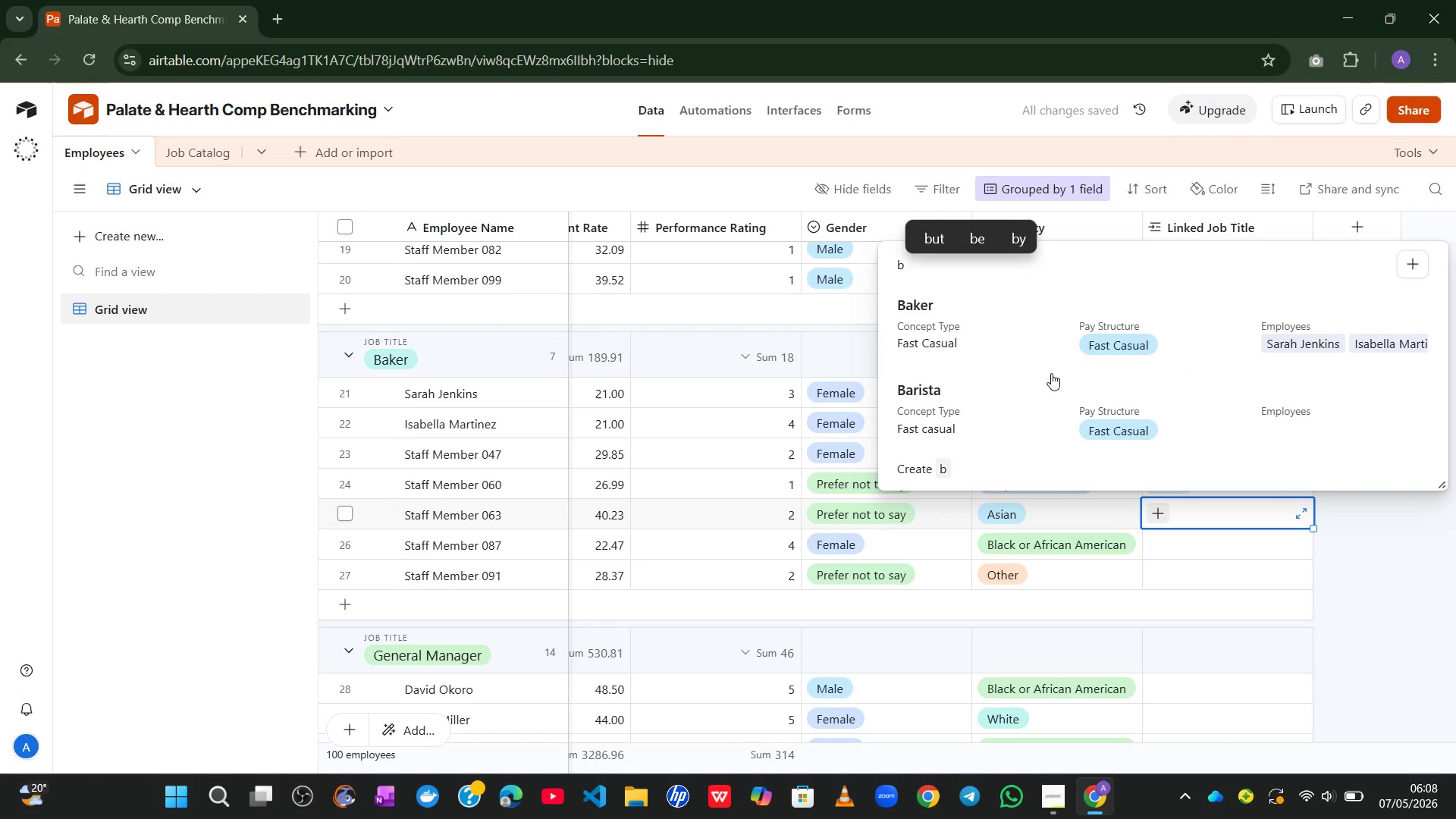 
left_click([1018, 335])
 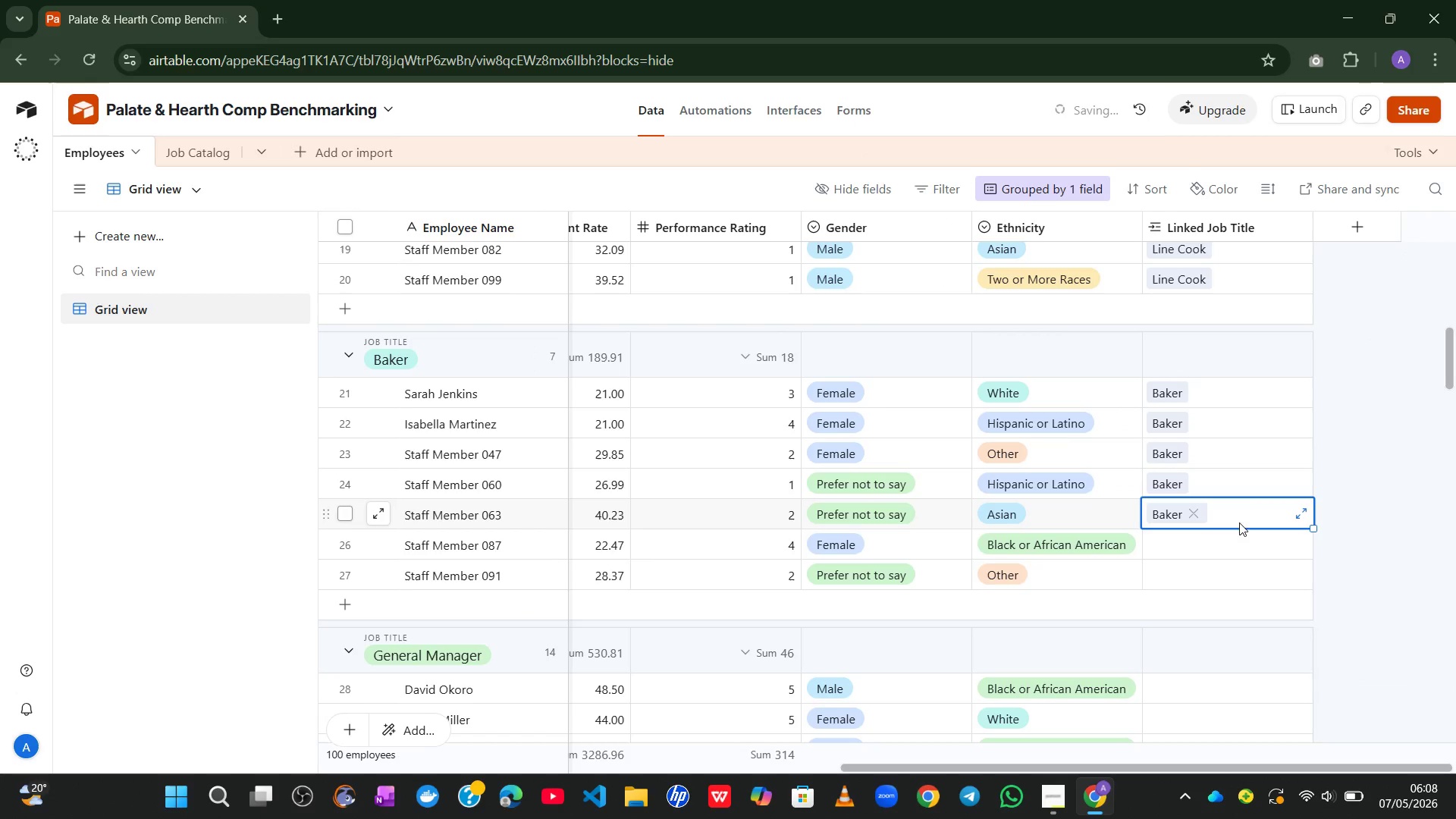 
left_click_drag(start_coordinate=[1235, 531], to_coordinate=[1147, 539])
 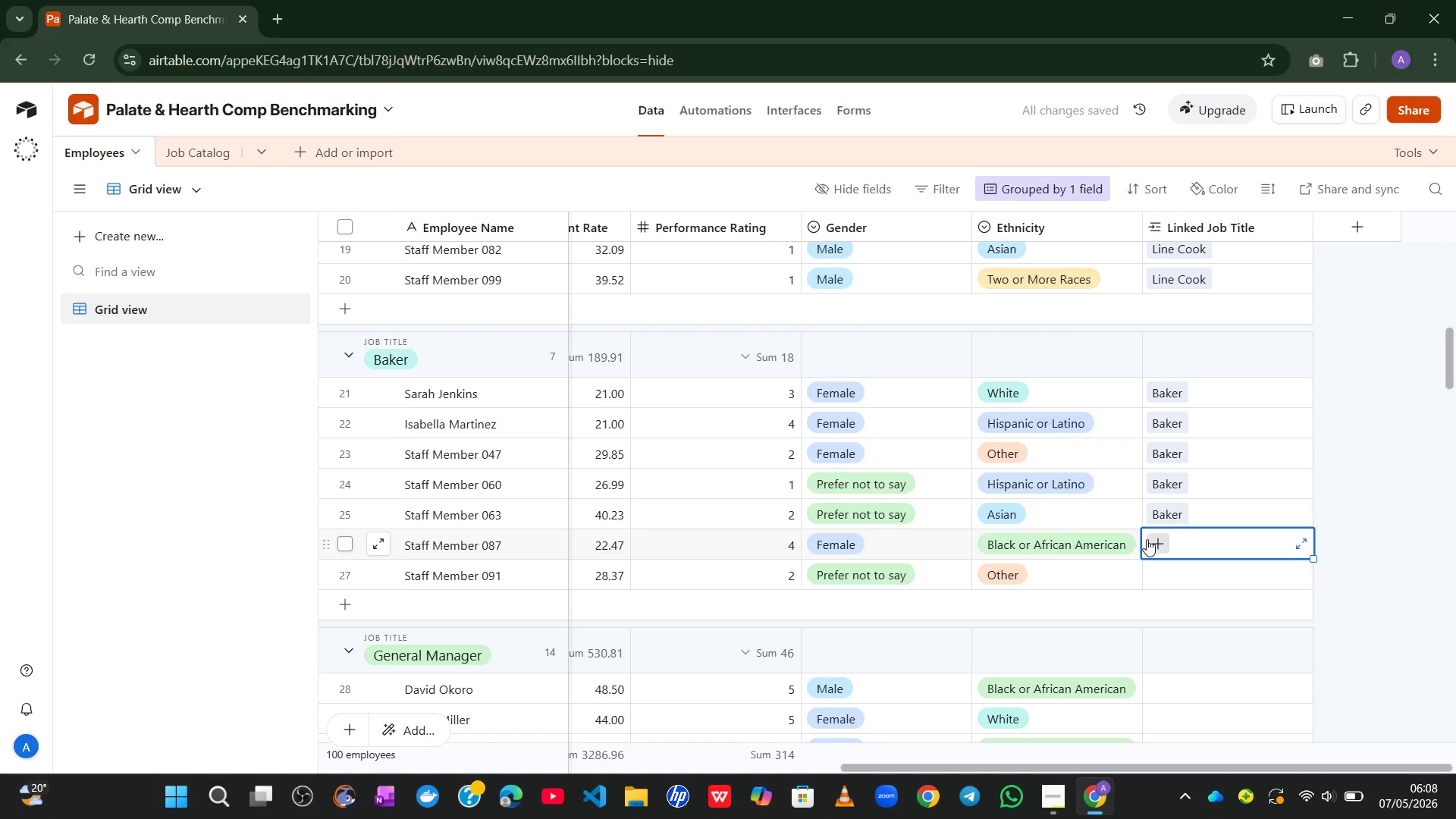 
left_click([1147, 539])
 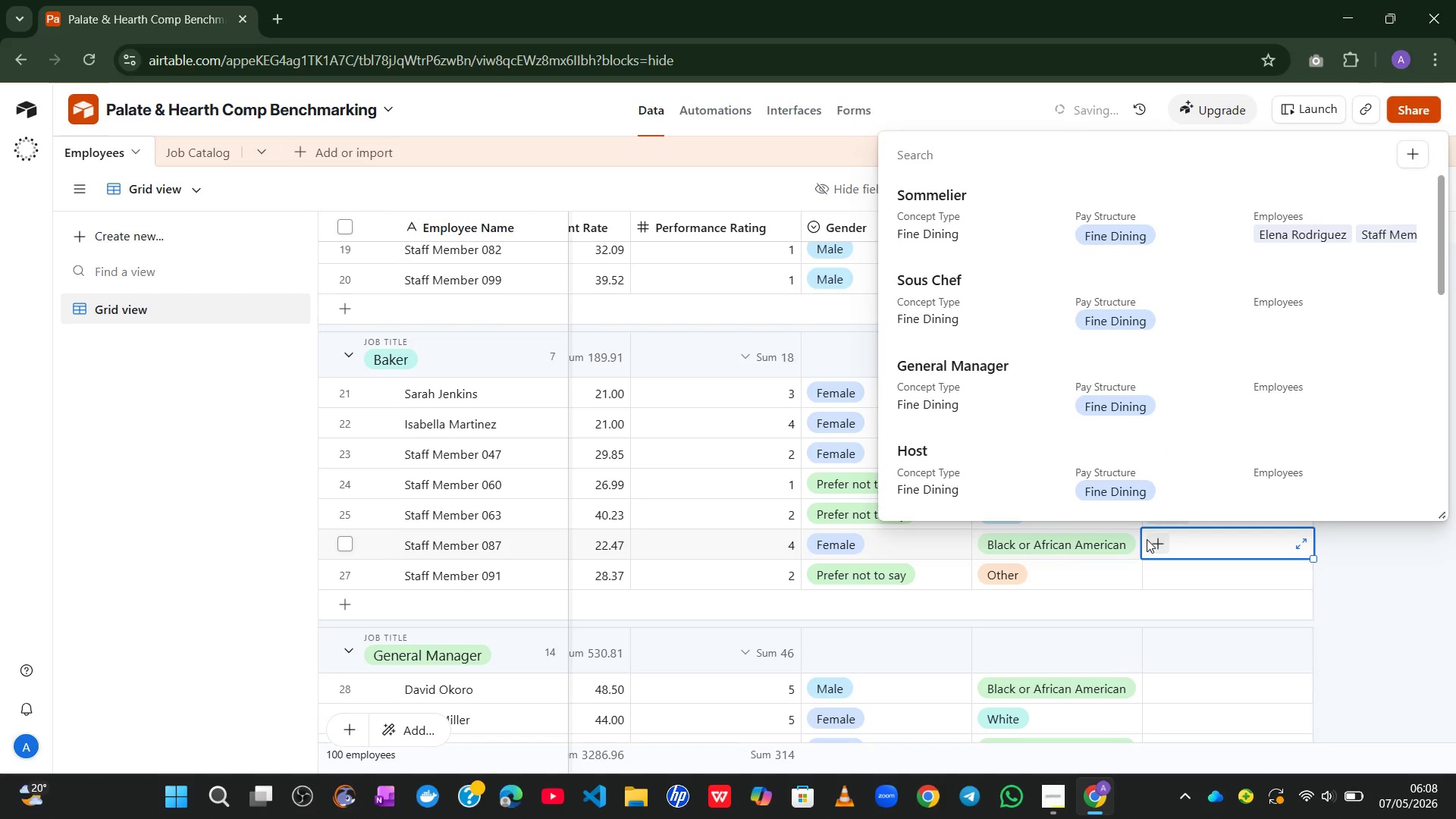 
key(B)
 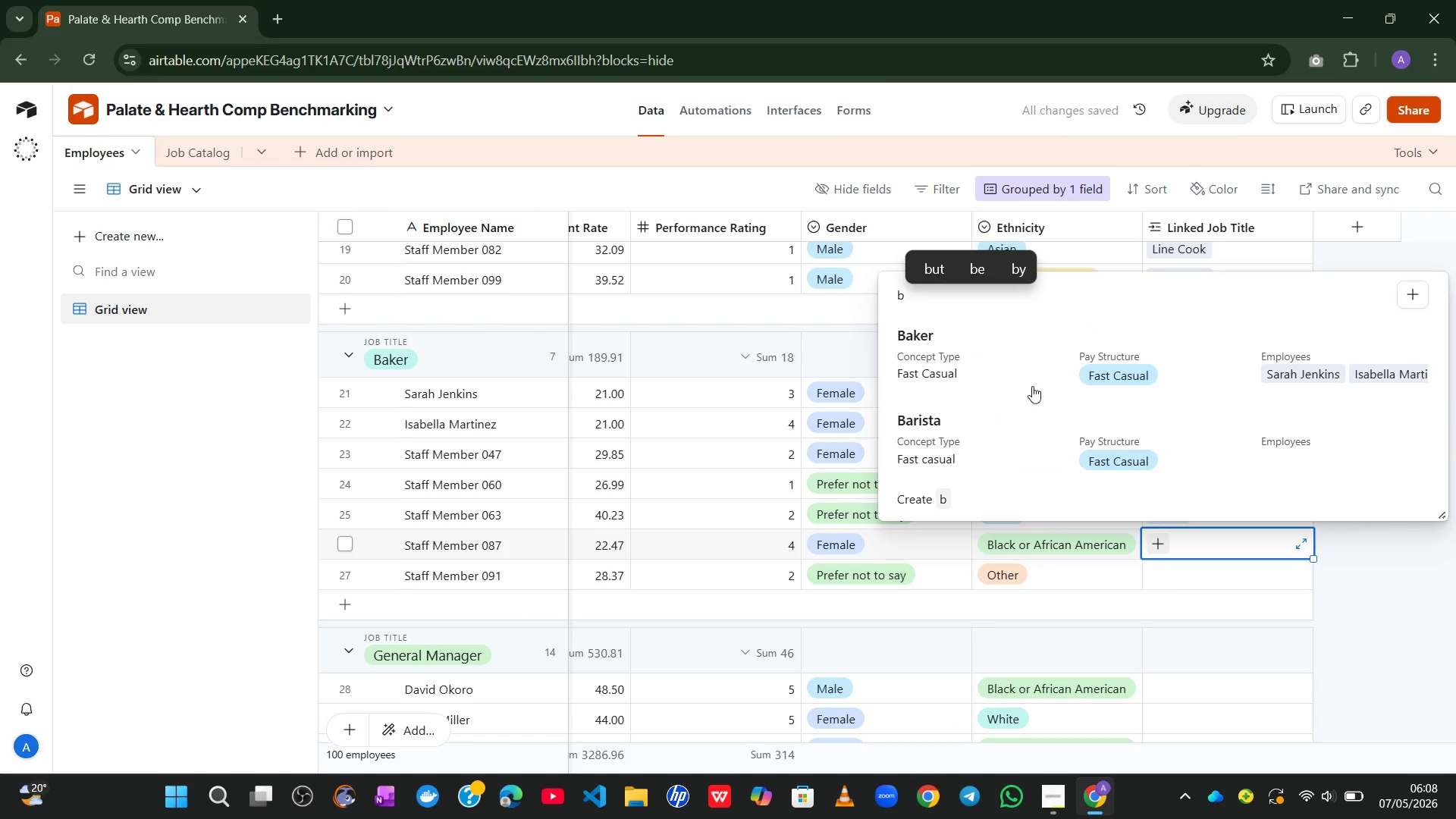 
left_click([966, 328])
 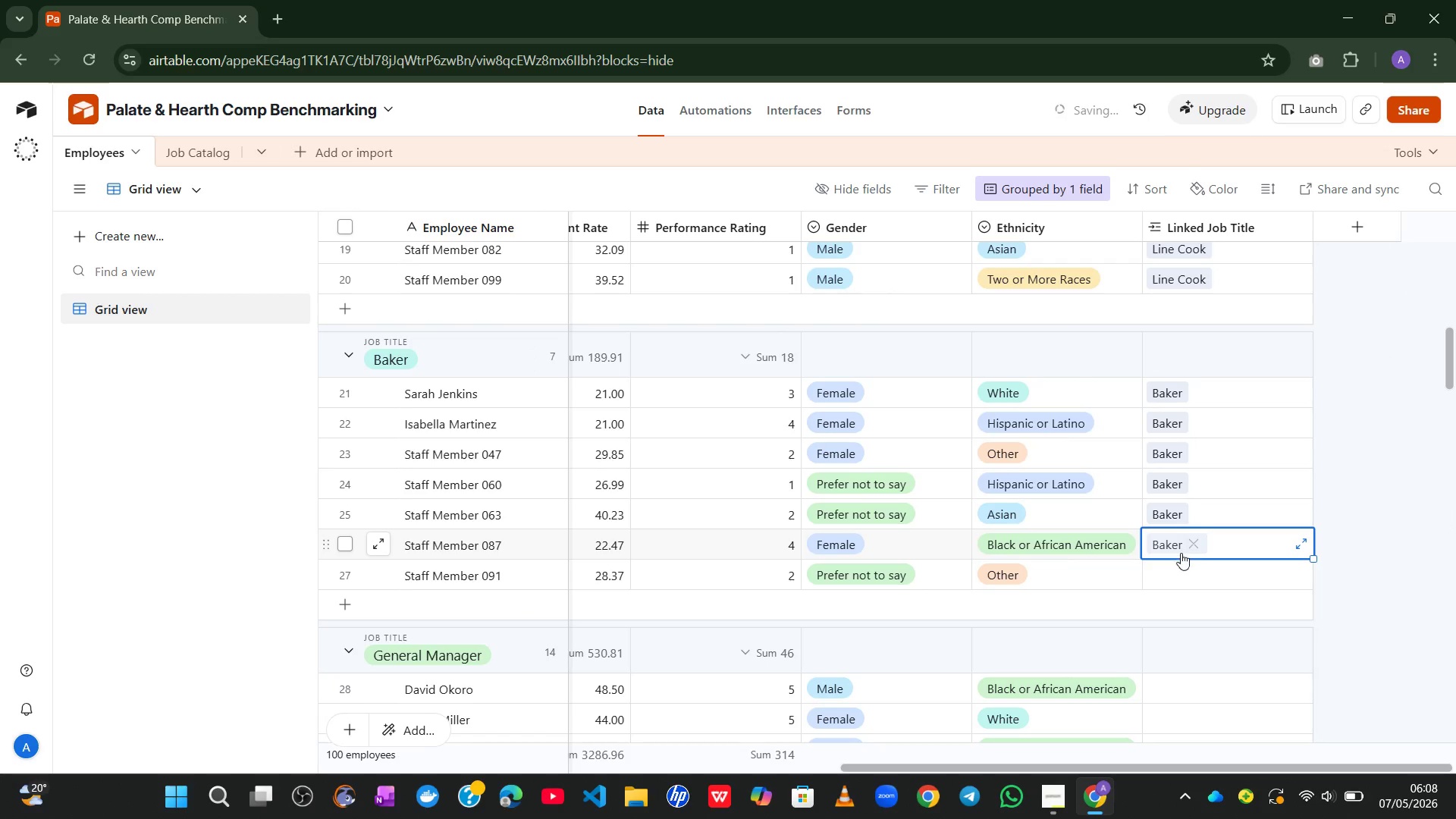 
left_click([1178, 568])
 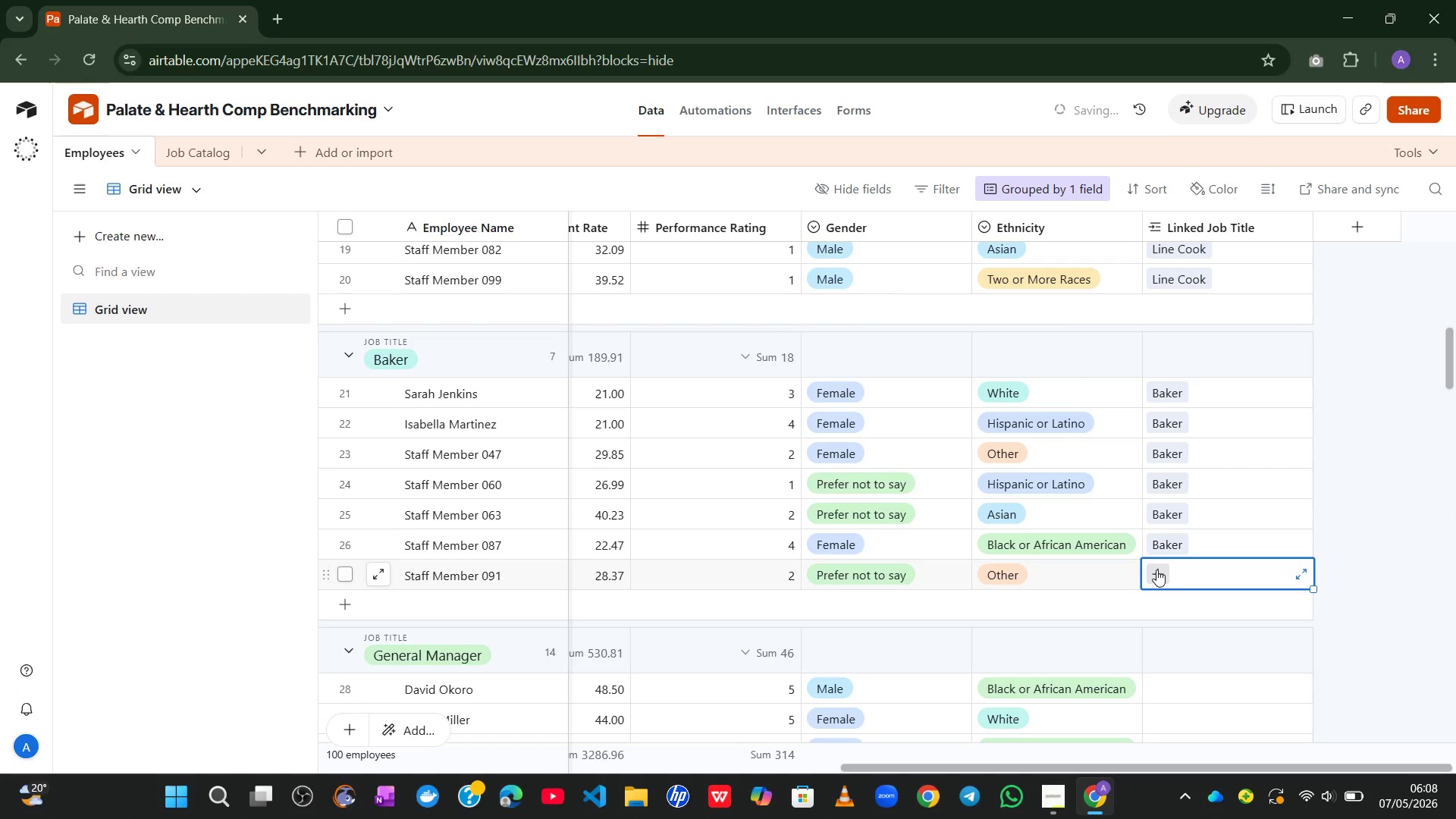 
left_click([1156, 570])
 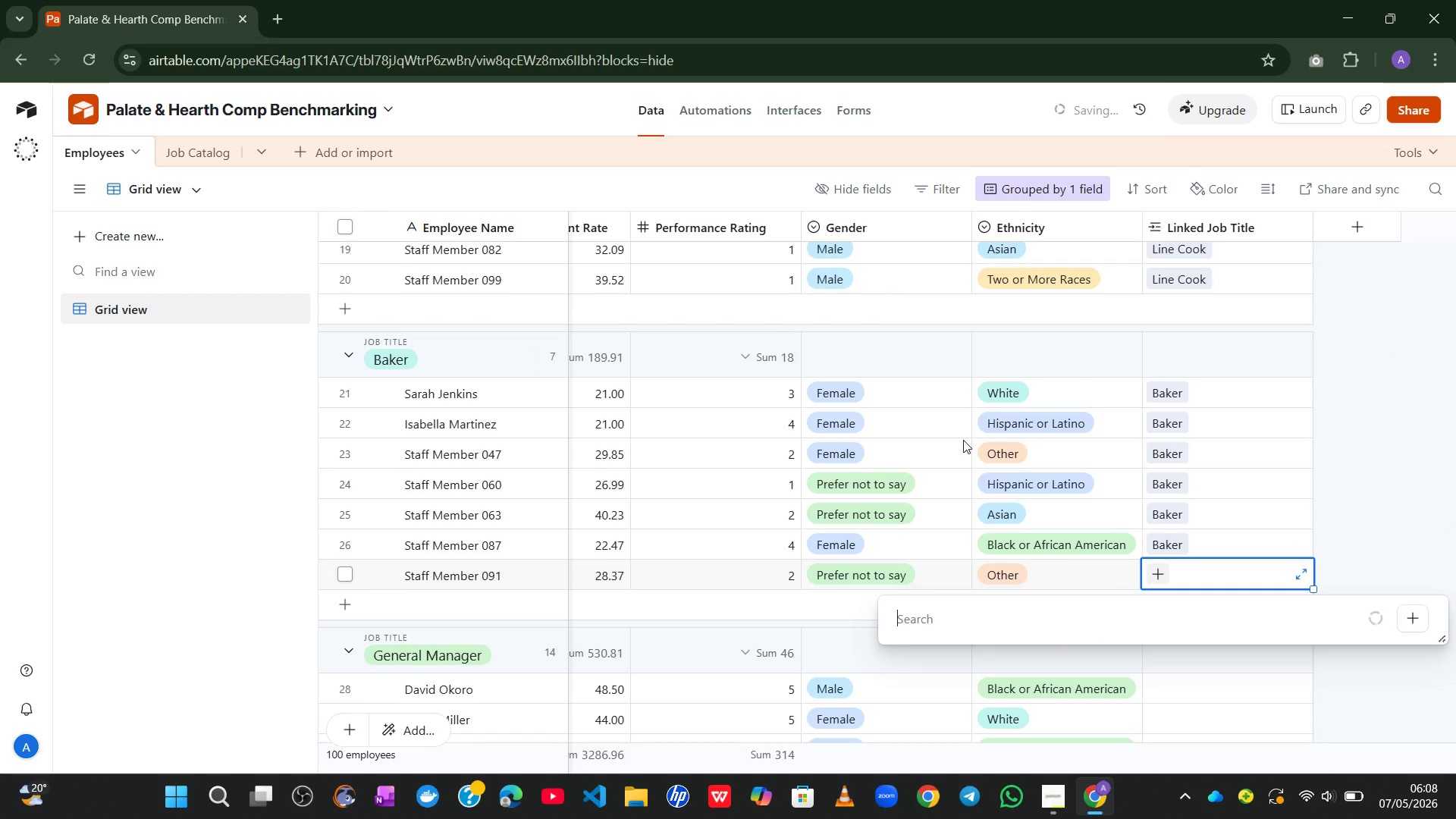 
key(B)
 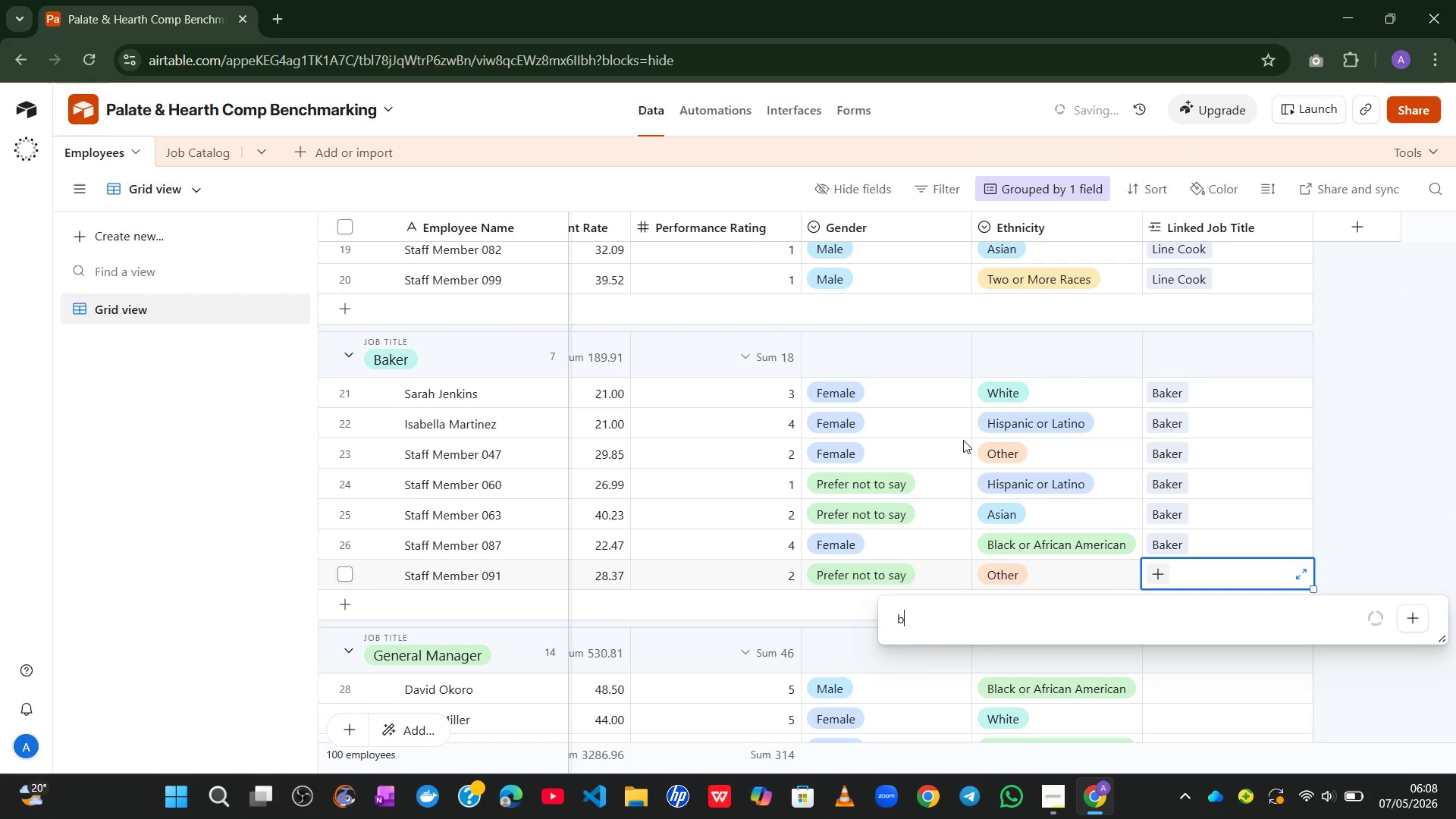 
mouse_move([988, 444])
 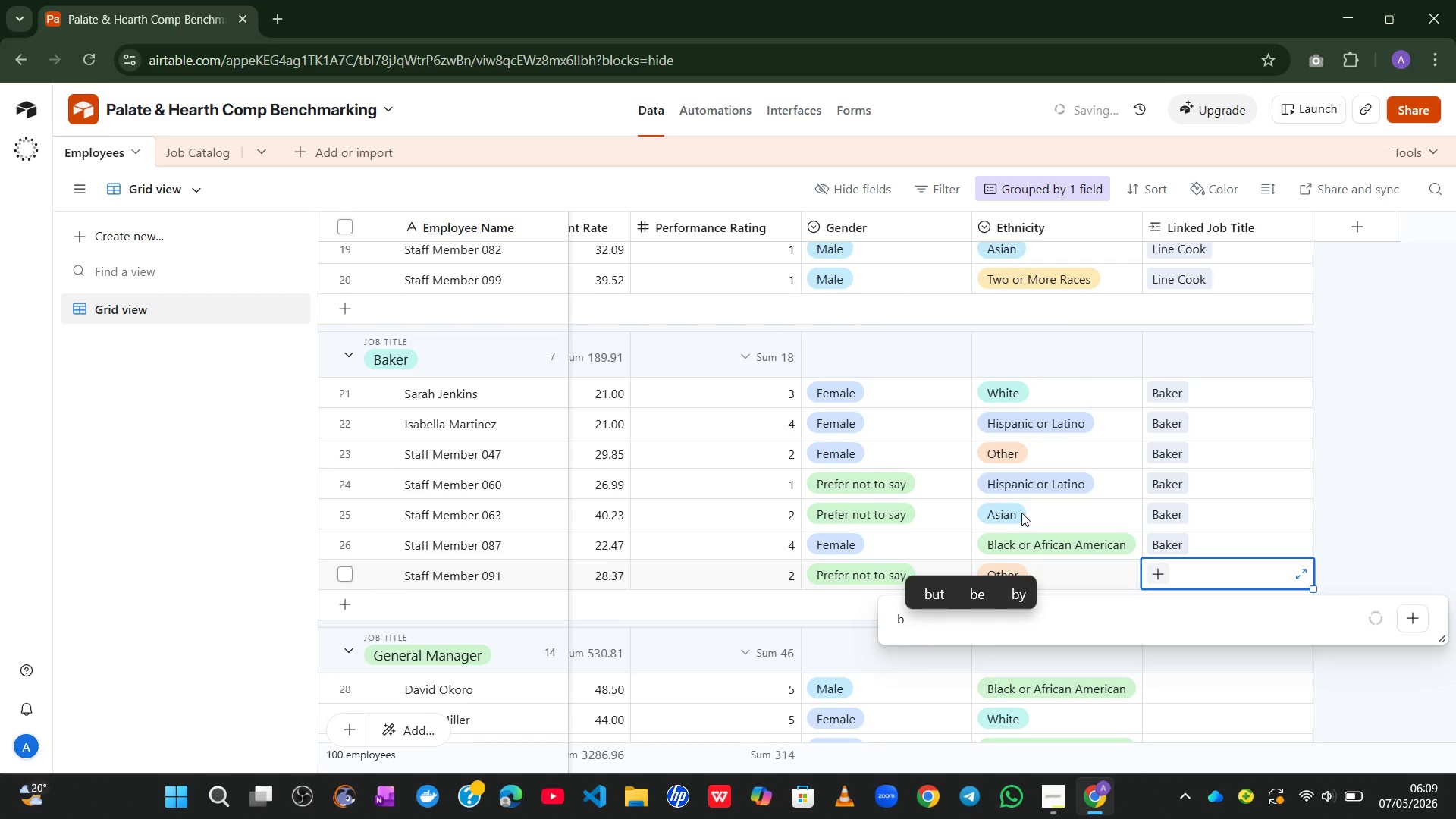 
type(aker)
 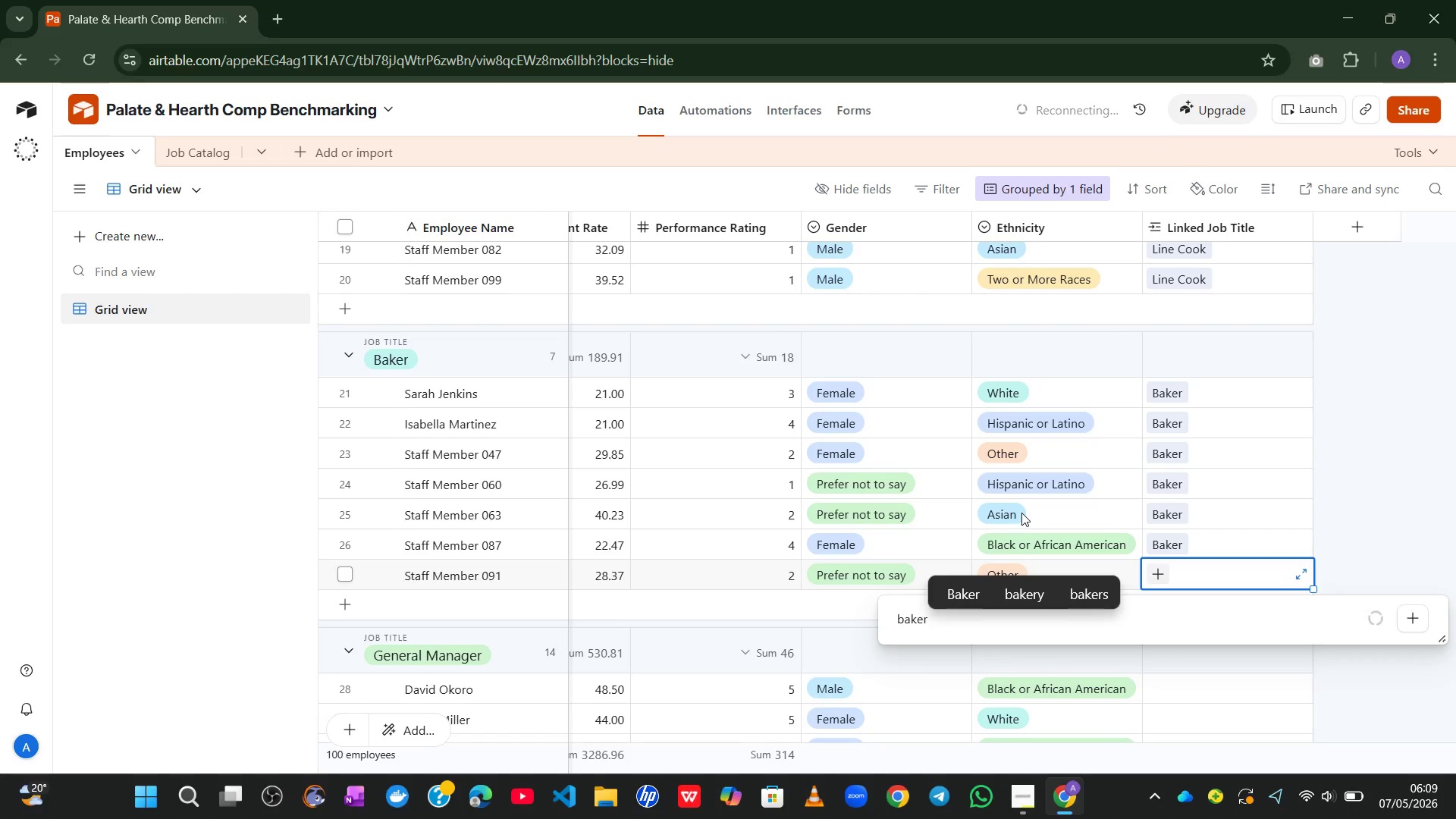 
wait(11.0)
 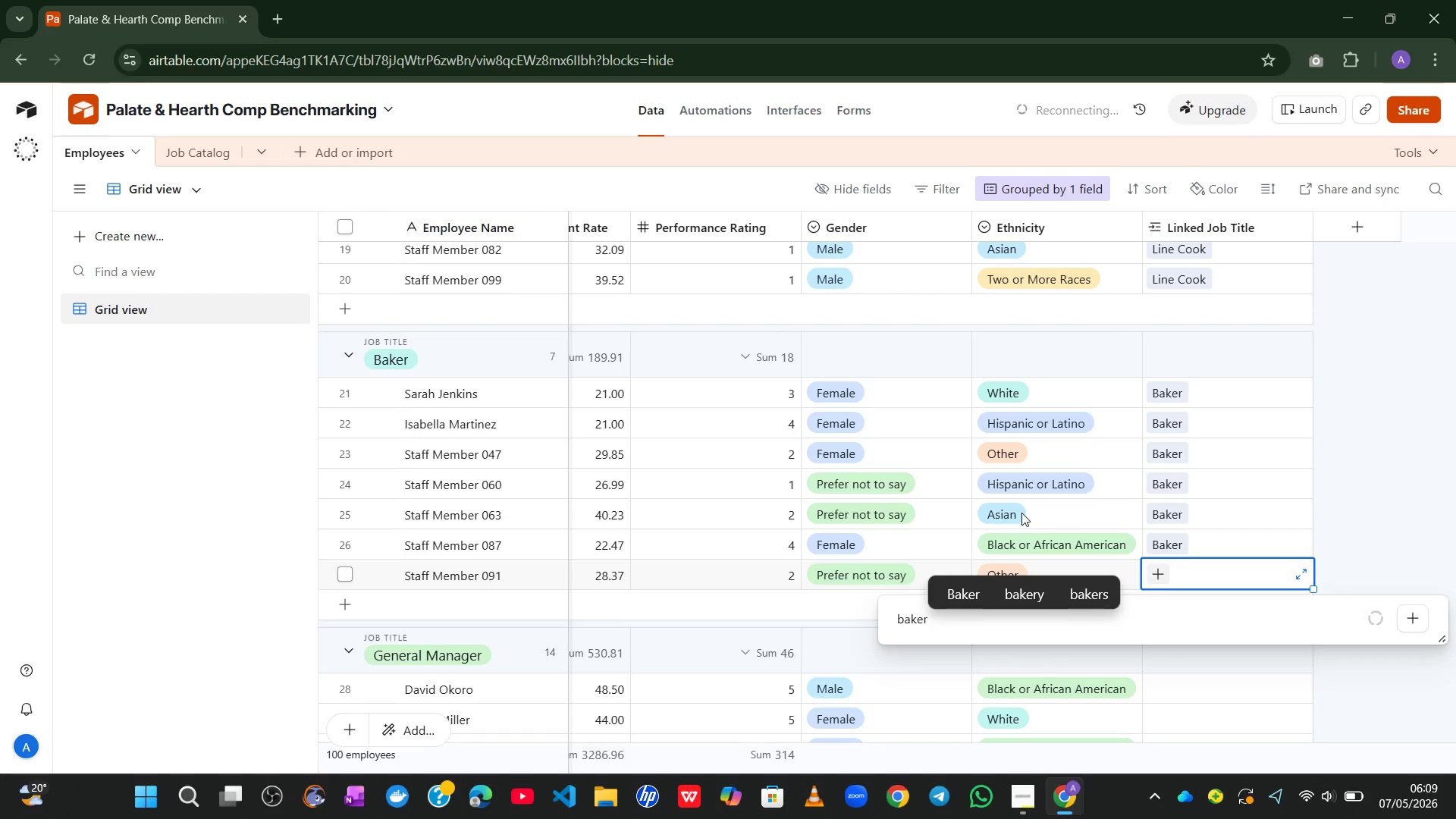 
left_click([1028, 798])